 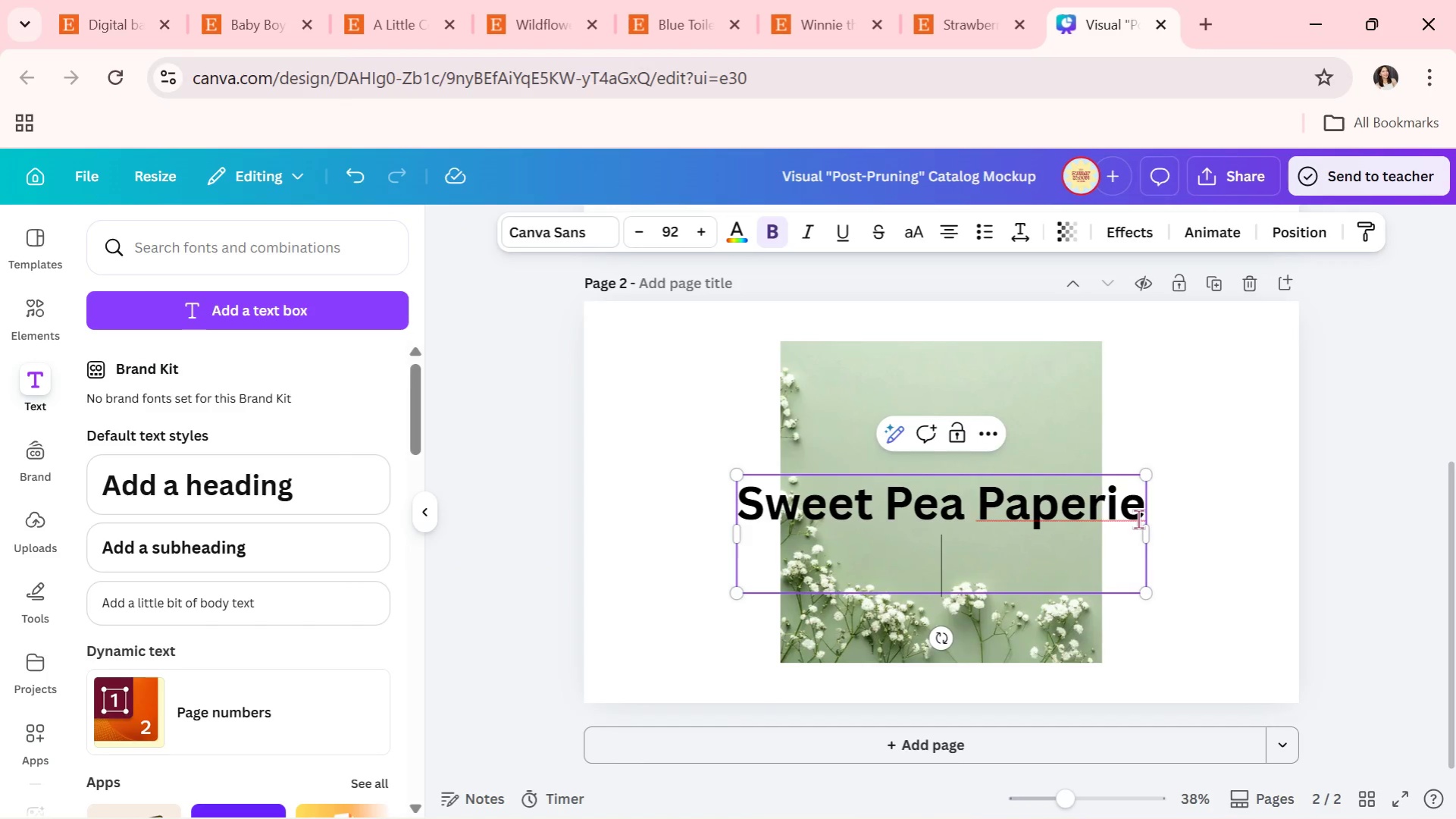 
key(Backspace)
 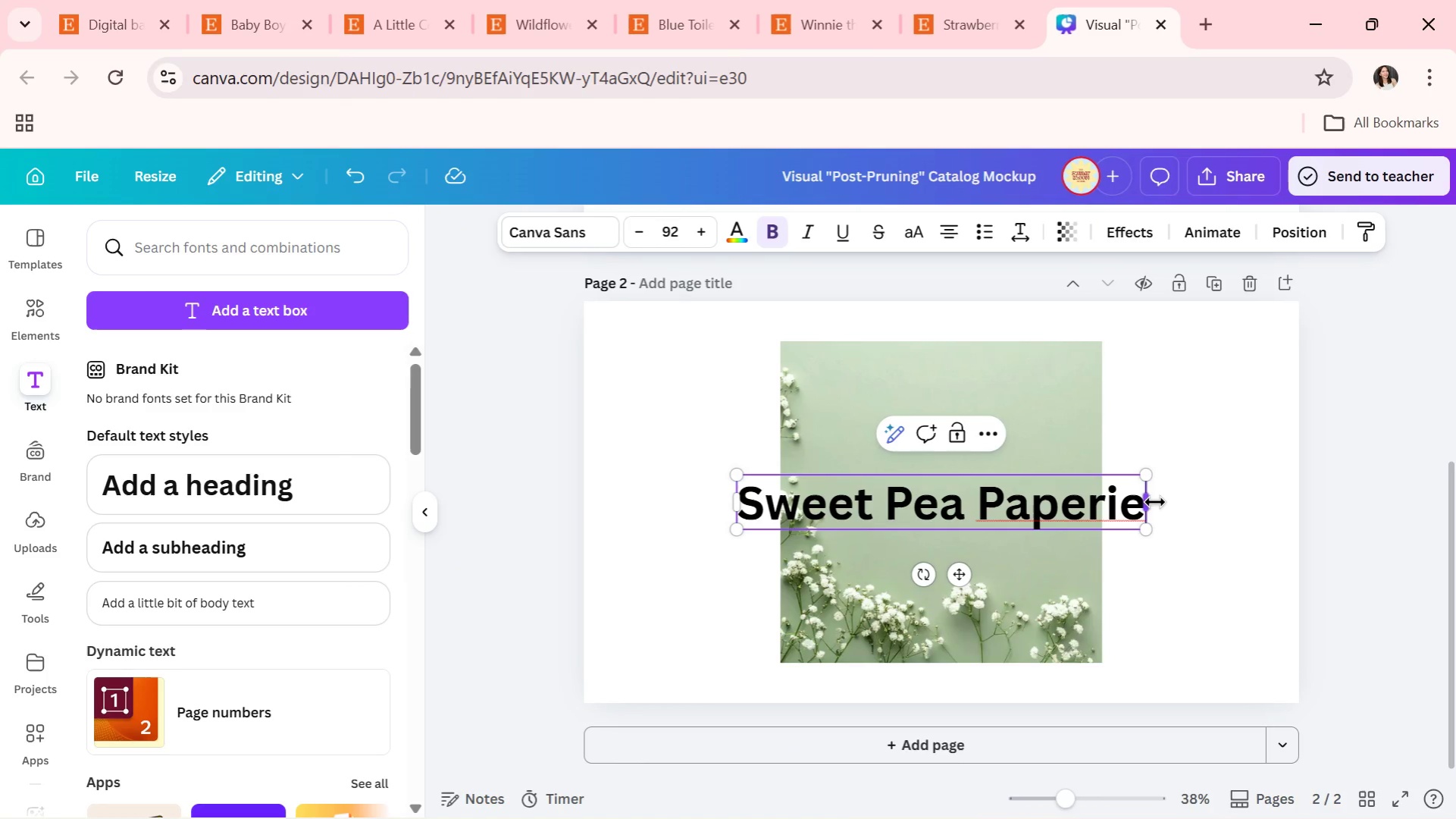 
left_click_drag(start_coordinate=[1154, 502], to_coordinate=[1010, 531])
 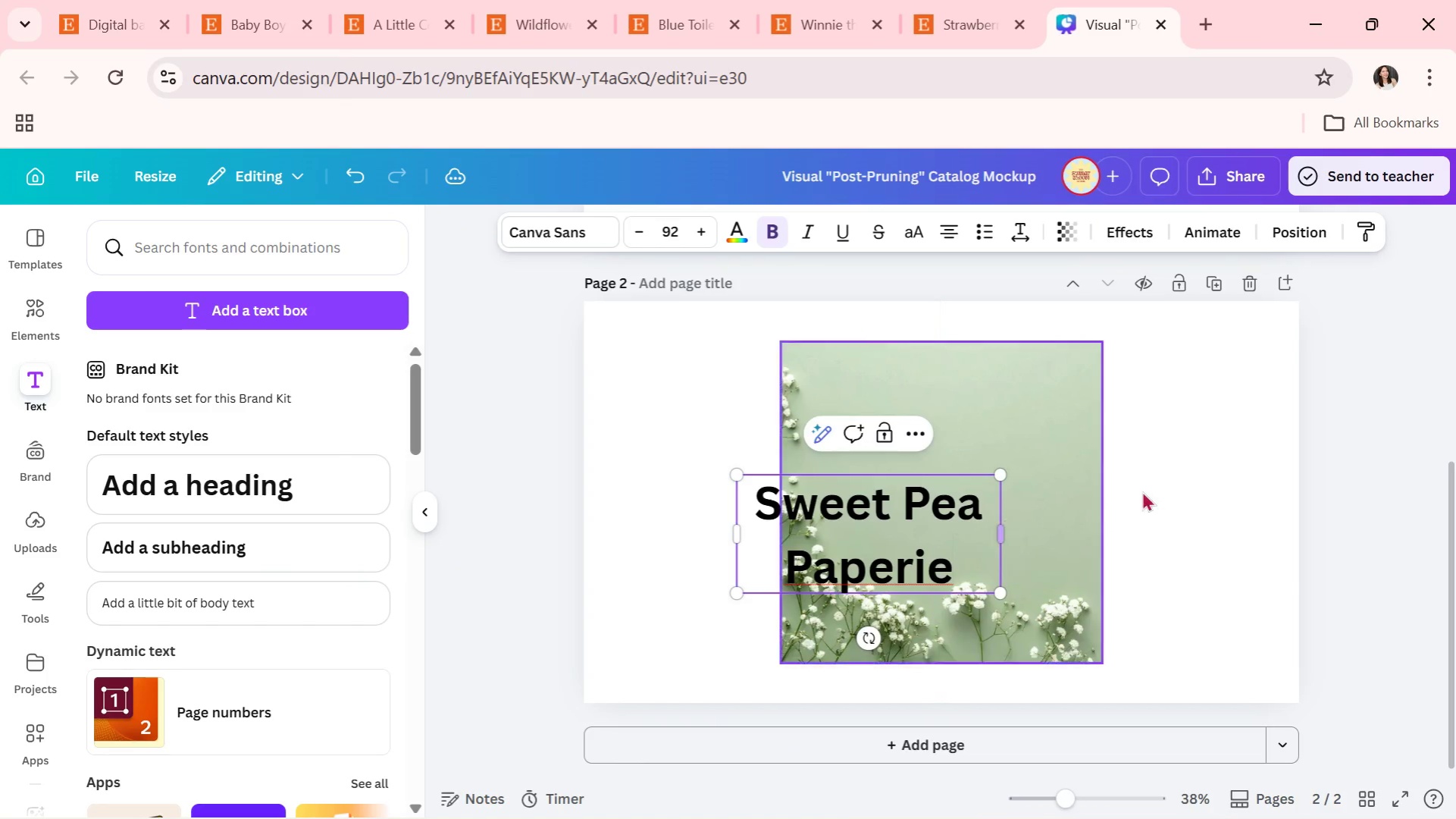 
left_click([1181, 488])
 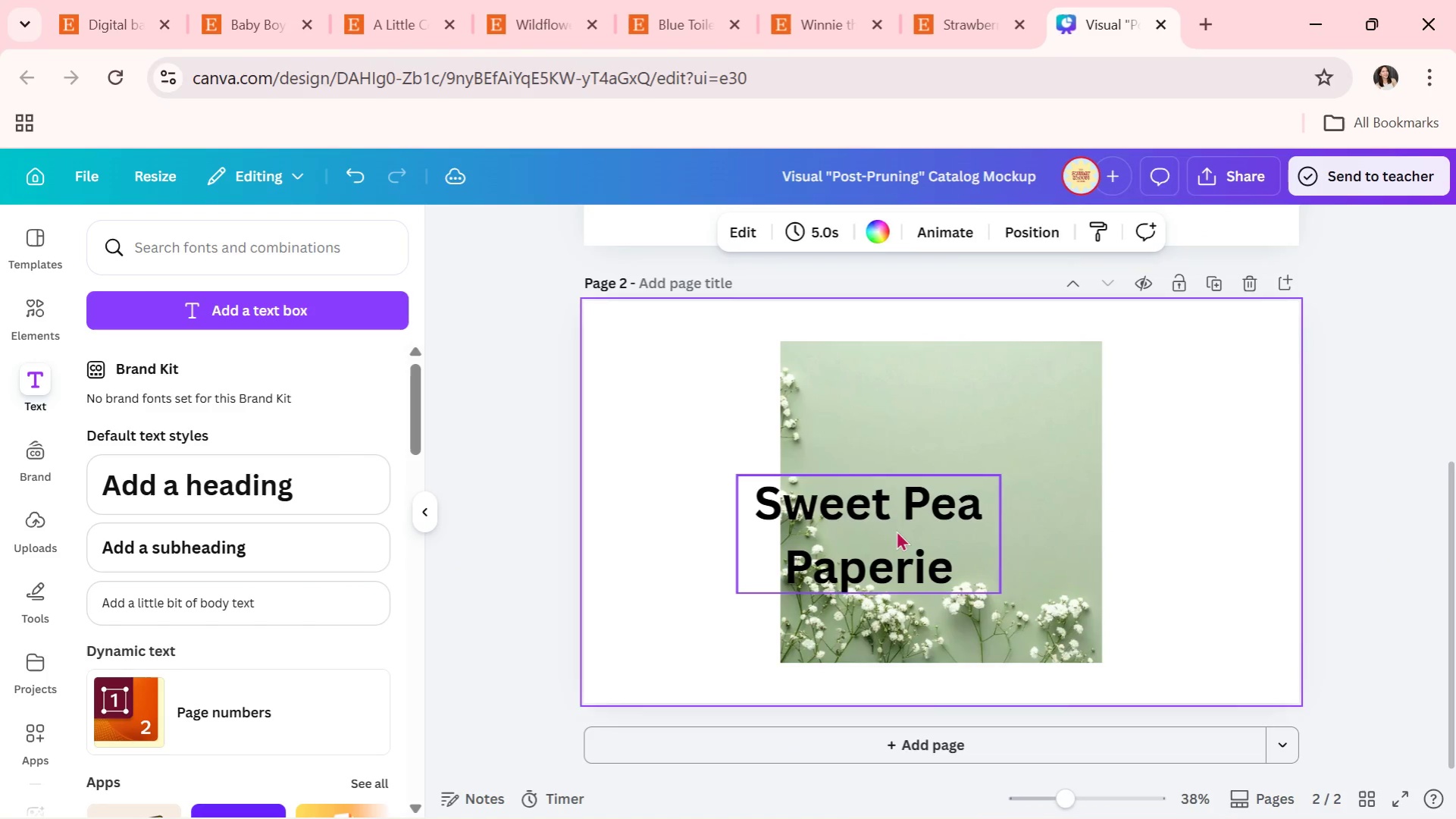 
left_click_drag(start_coordinate=[896, 529], to_coordinate=[969, 500])
 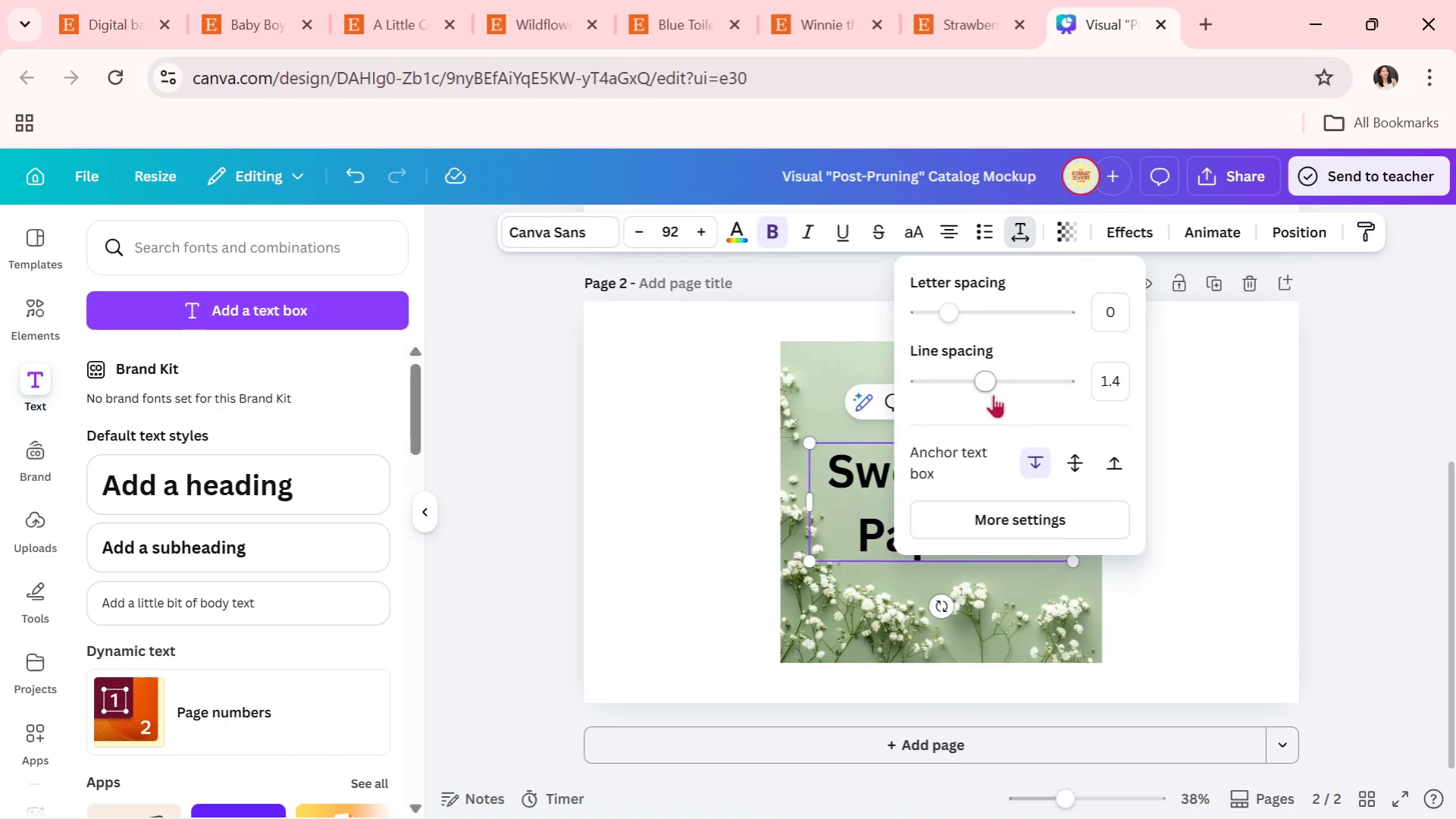 
left_click_drag(start_coordinate=[987, 374], to_coordinate=[947, 376])
 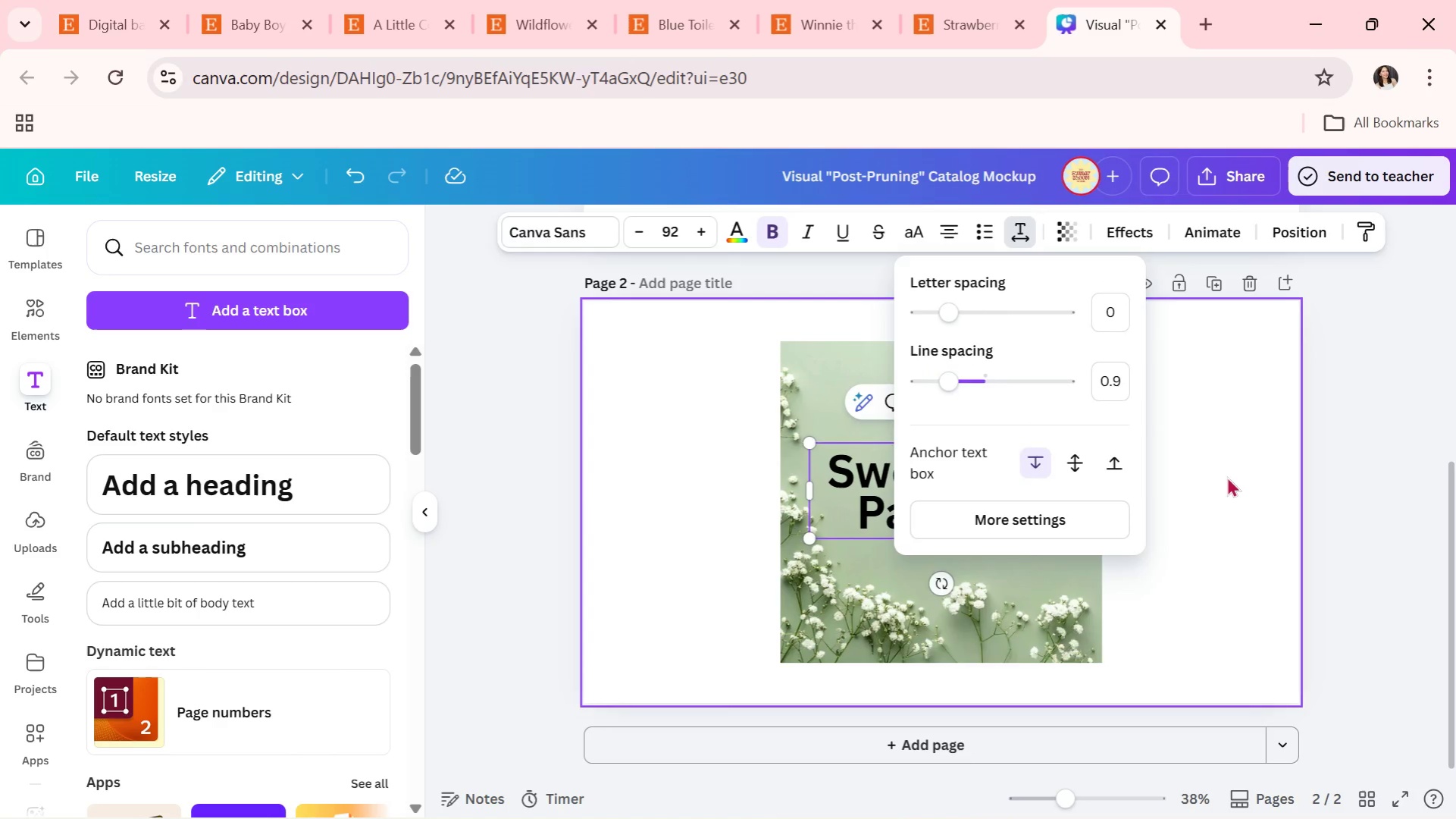 
left_click([1227, 476])
 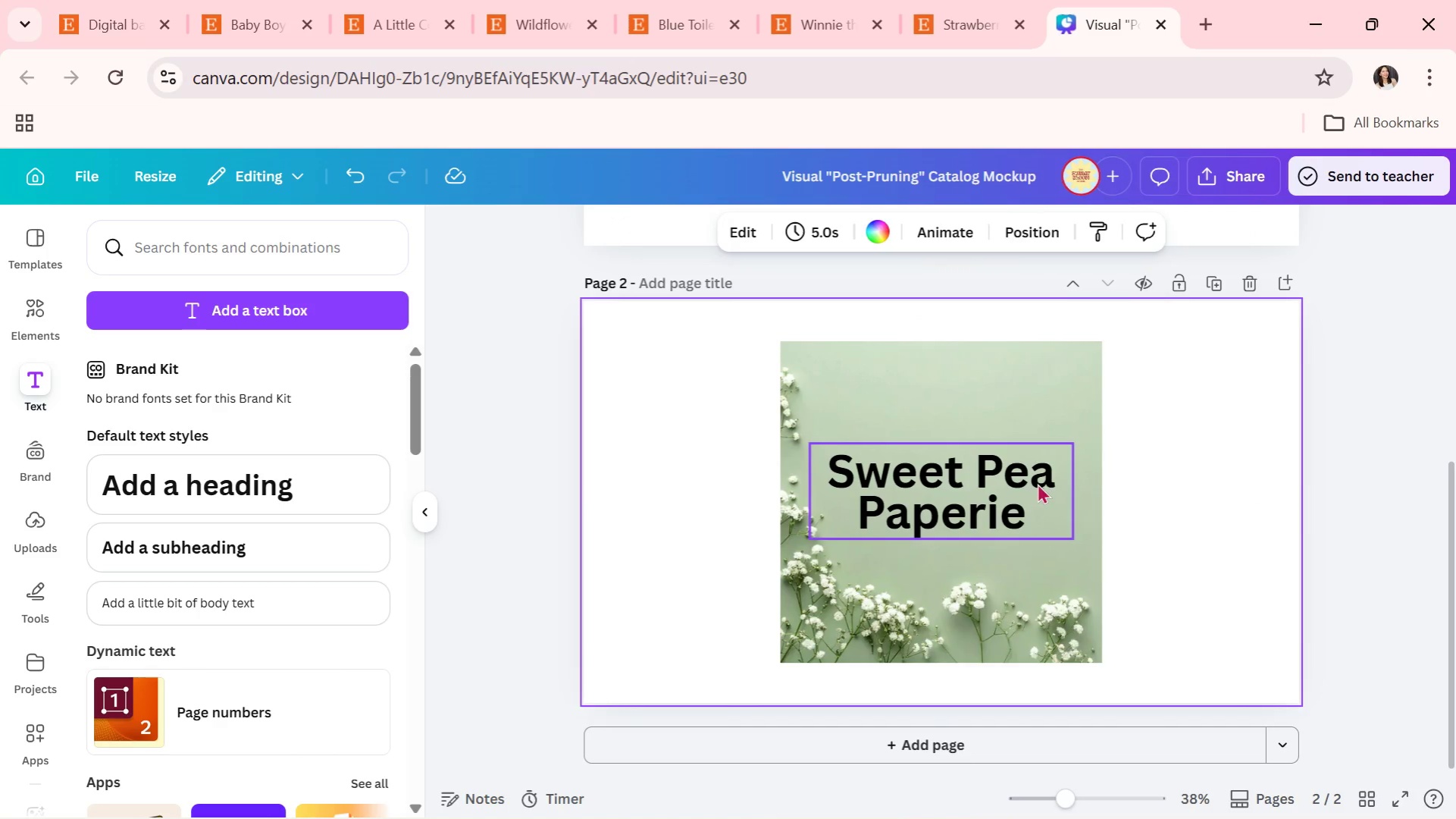 
left_click_drag(start_coordinate=[1036, 483], to_coordinate=[1035, 496])
 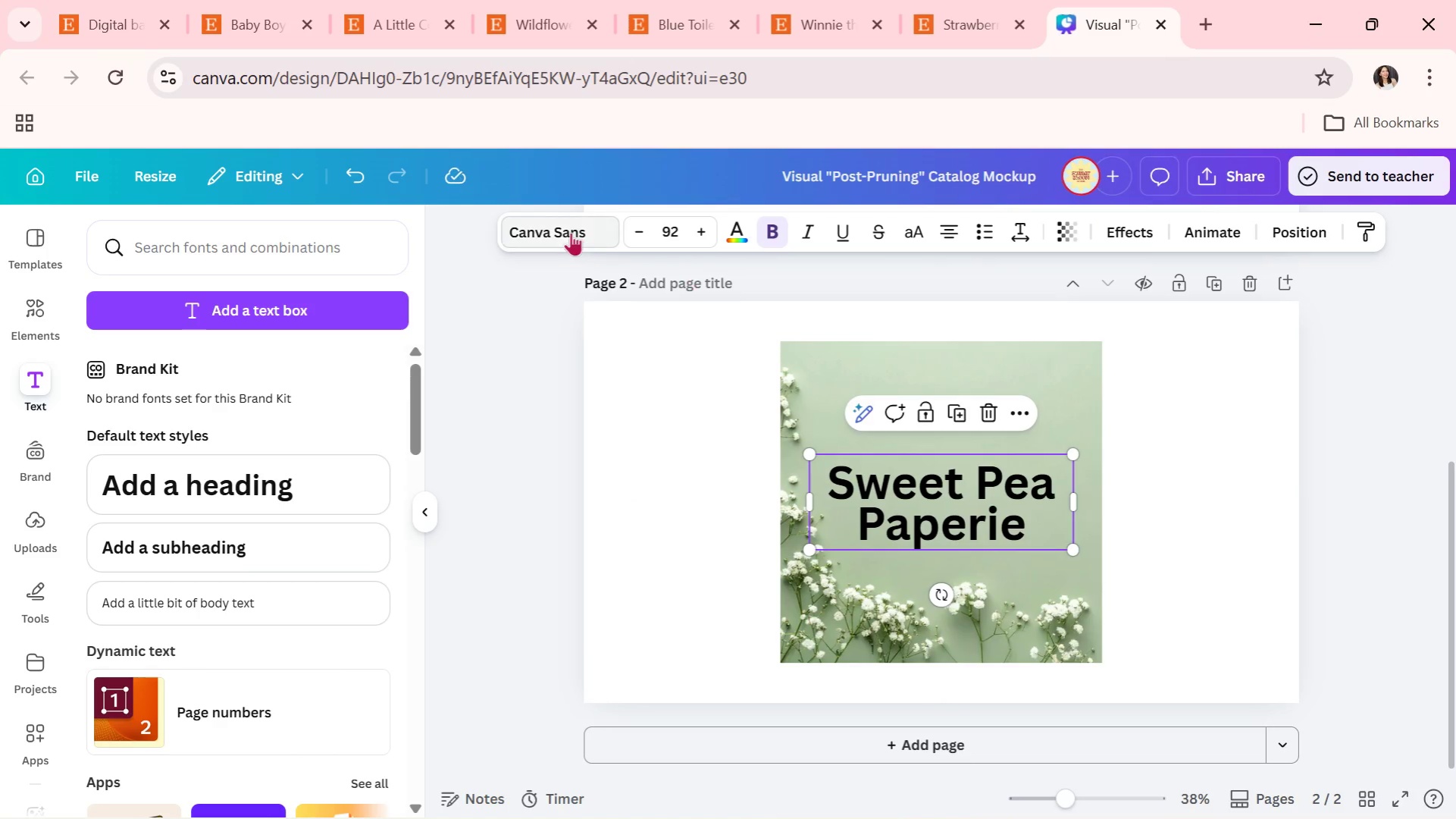 
left_click([571, 232])
 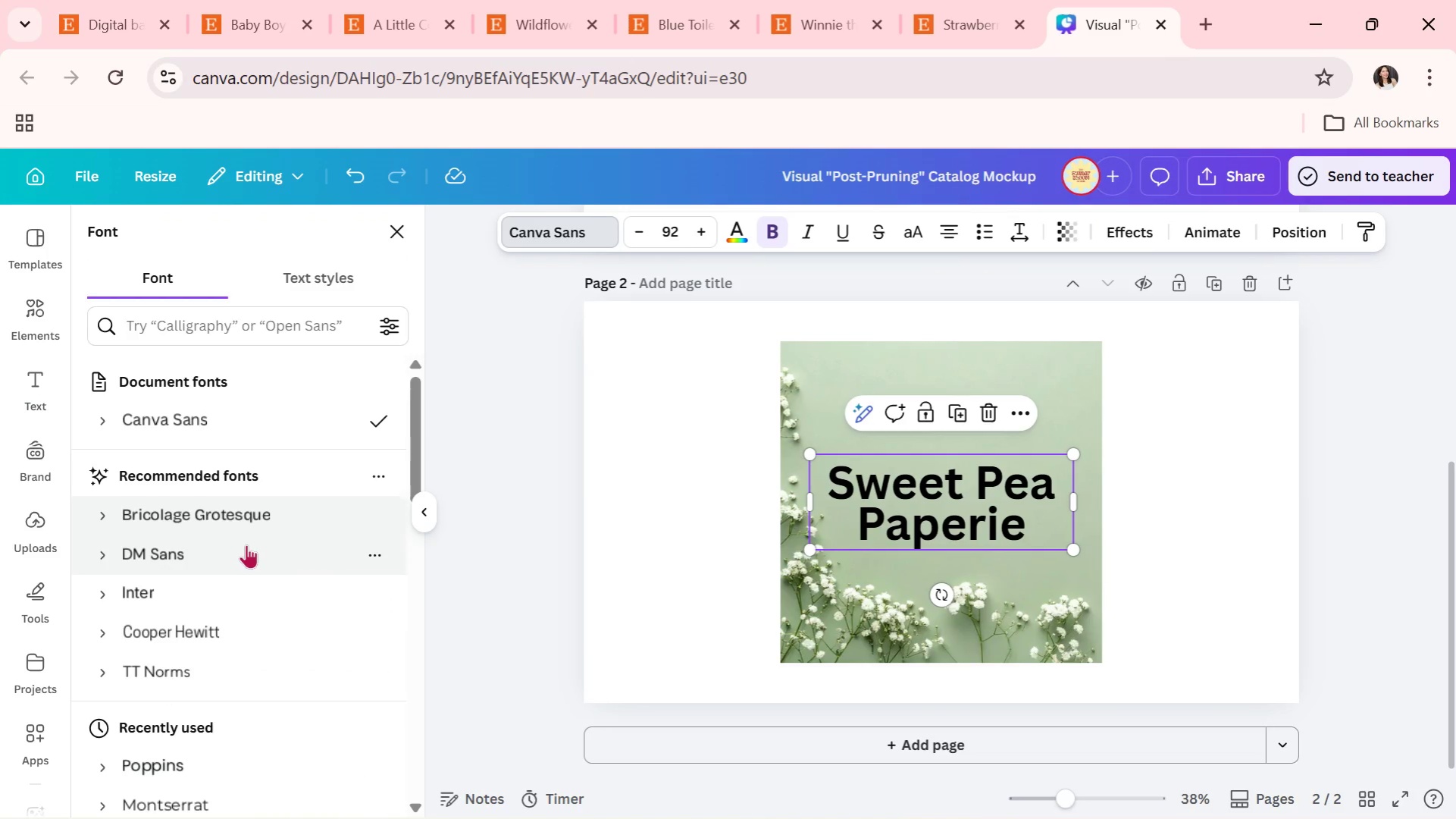 
scroll: coordinate [302, 595], scroll_direction: down, amount: 7.0
 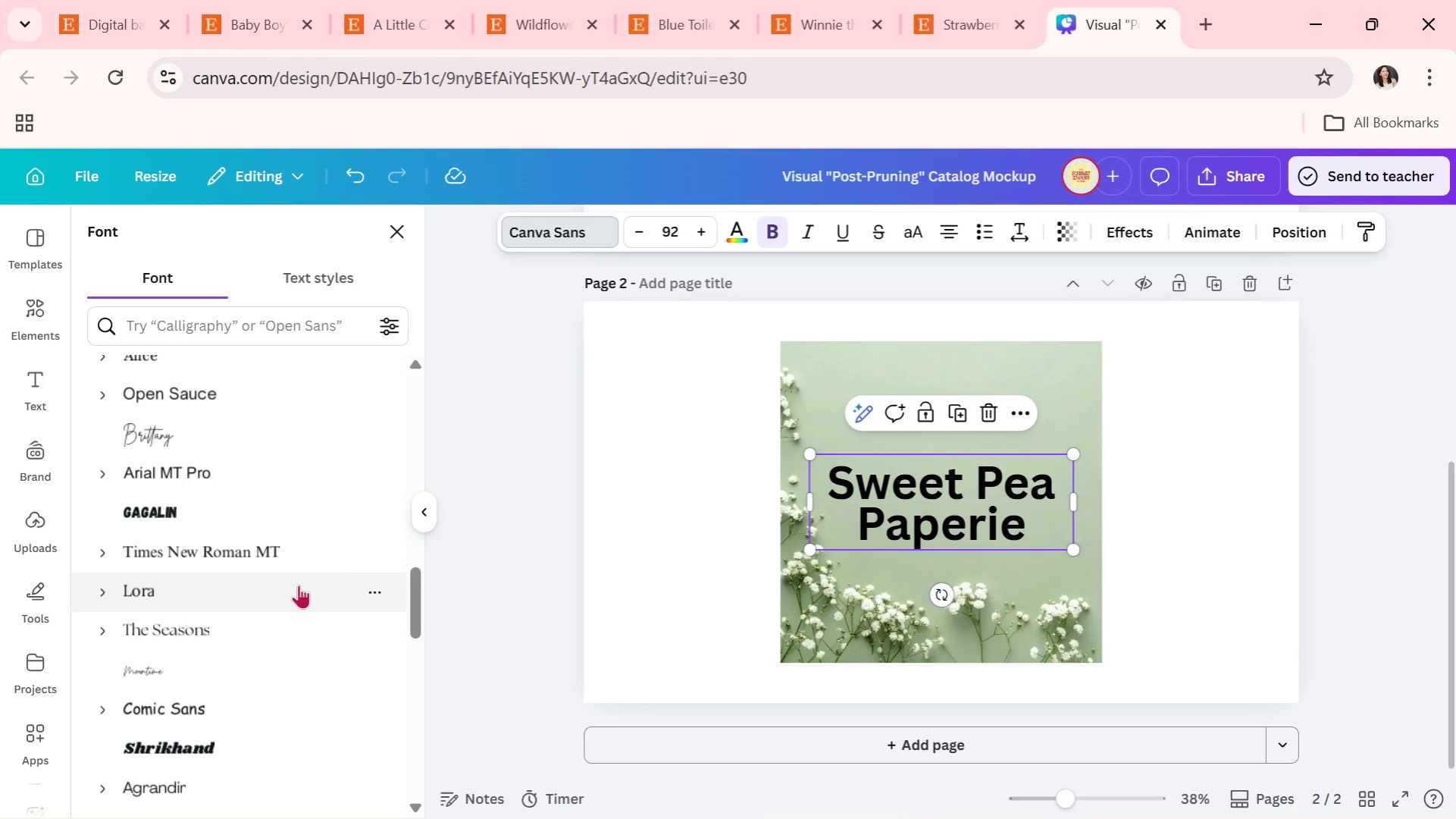 
wait(10.34)
 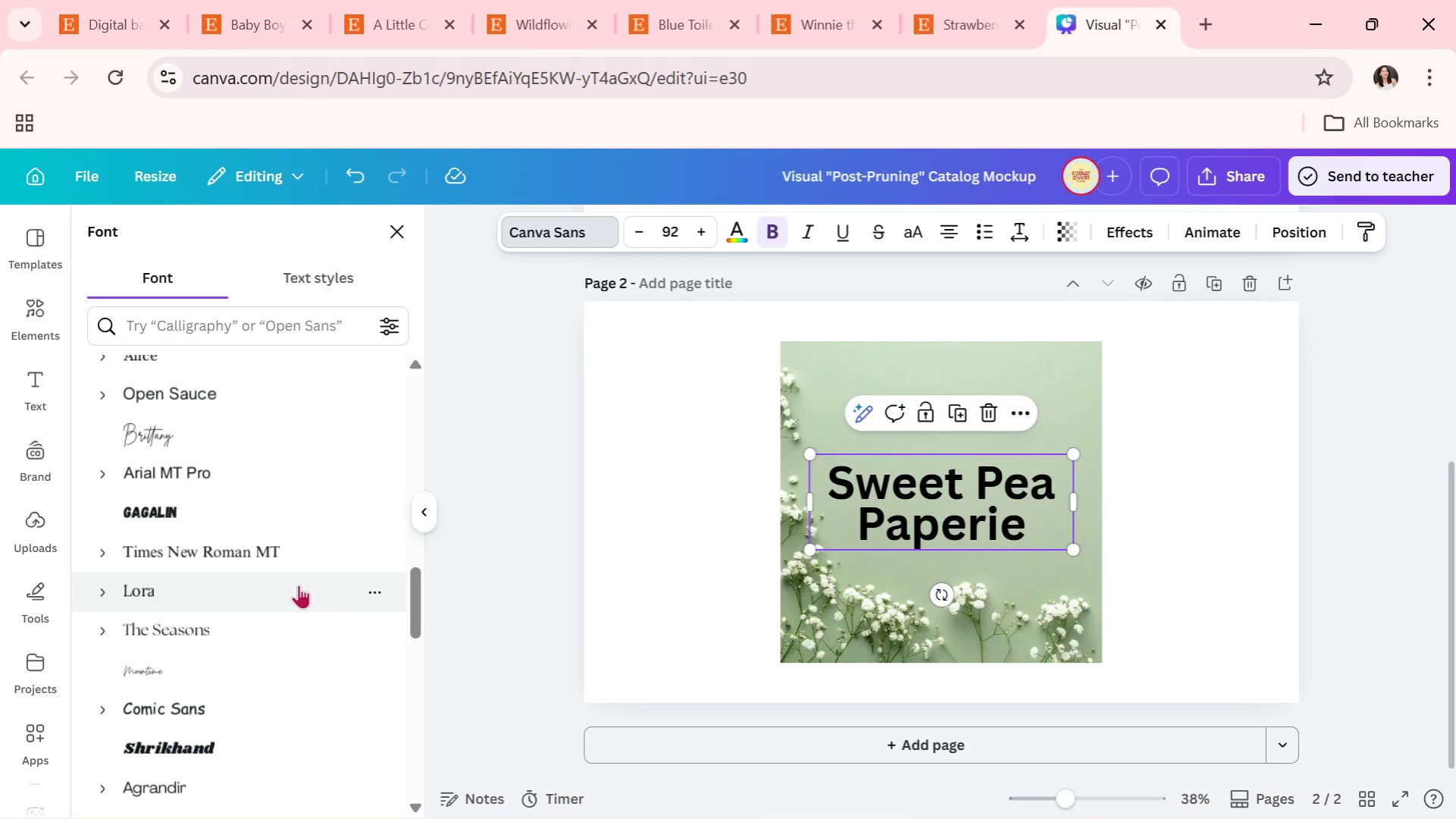 
scroll: coordinate [296, 604], scroll_direction: down, amount: 1.0
 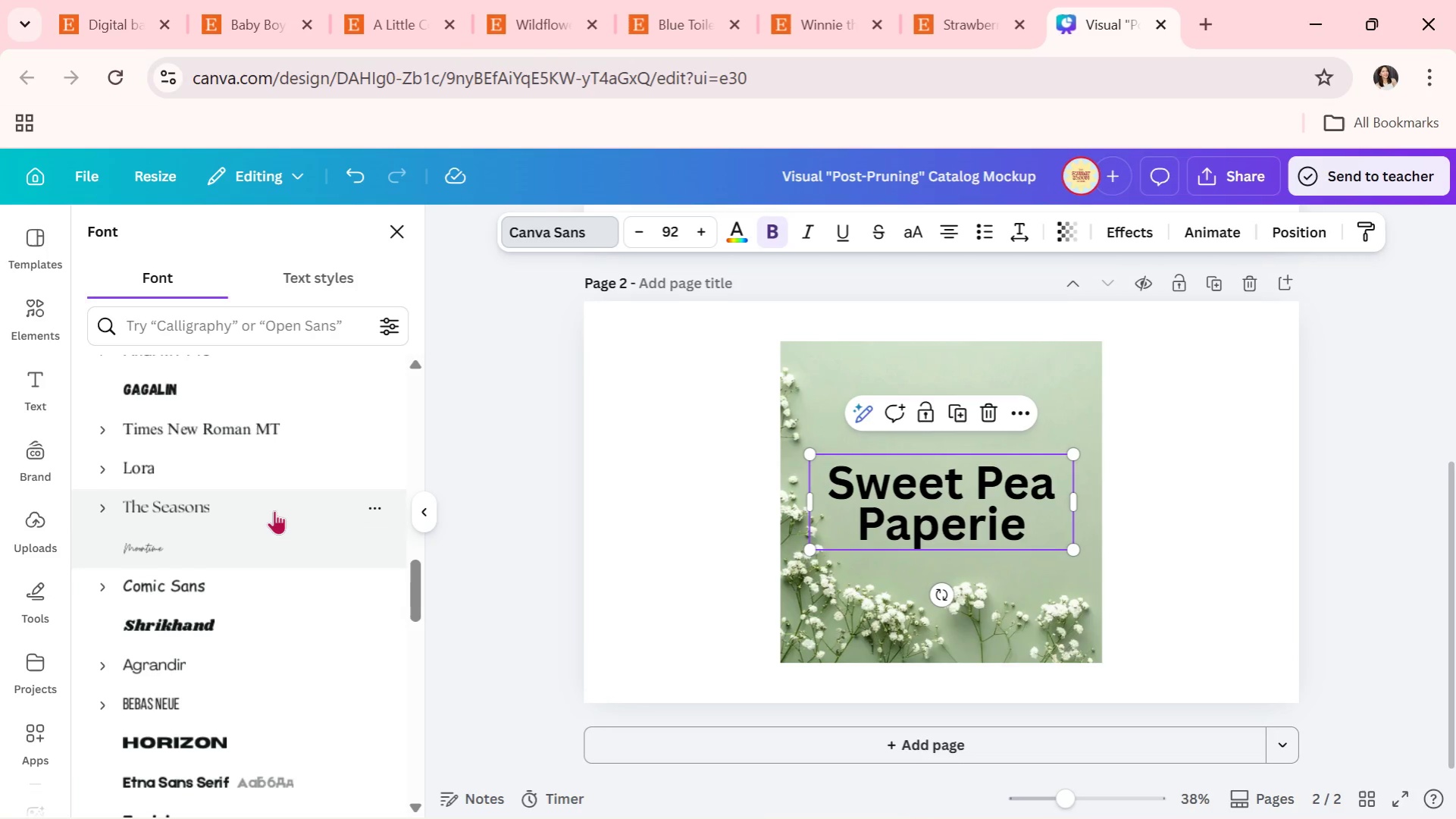 
left_click([274, 510])
 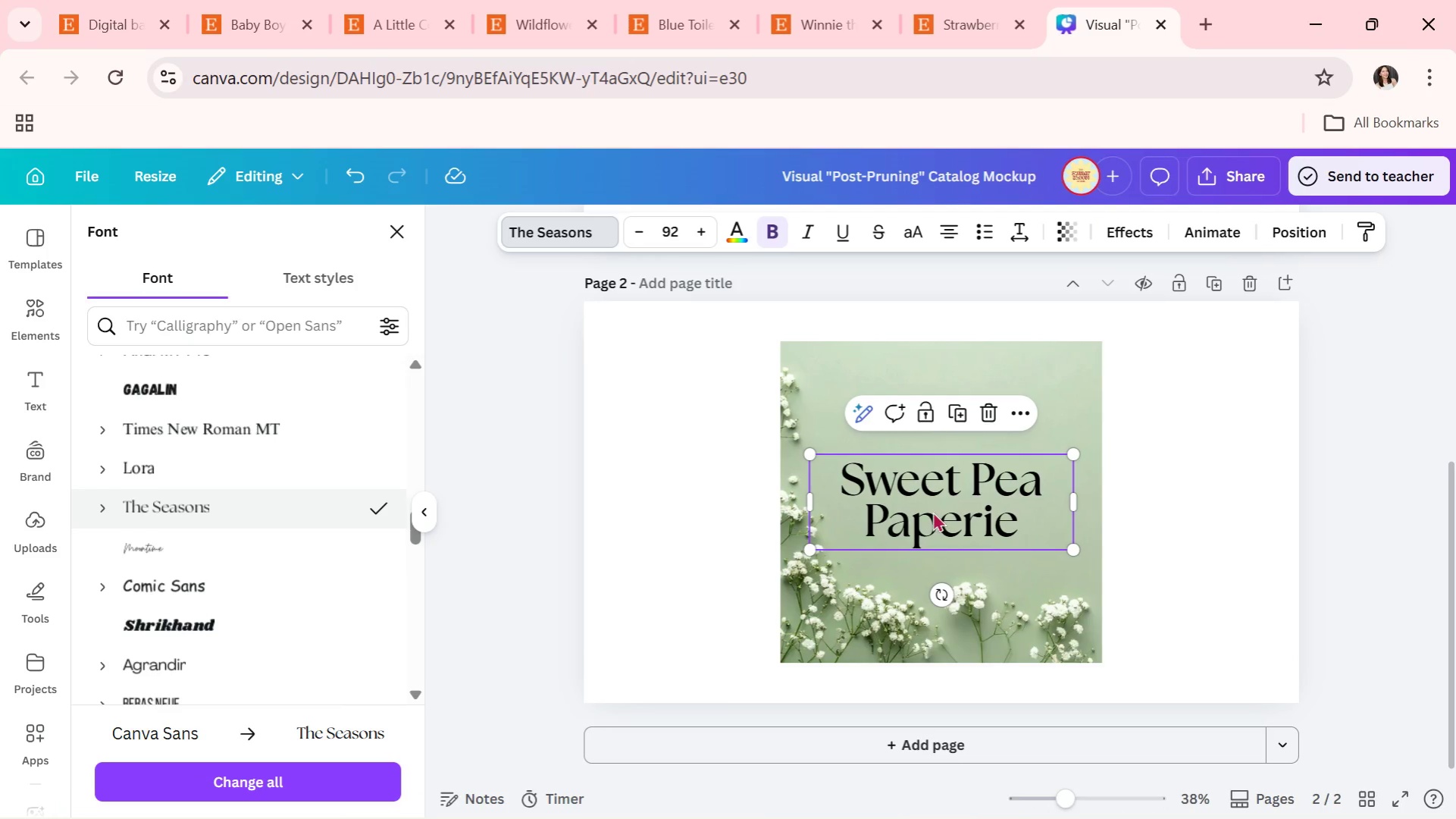 
wait(18.61)
 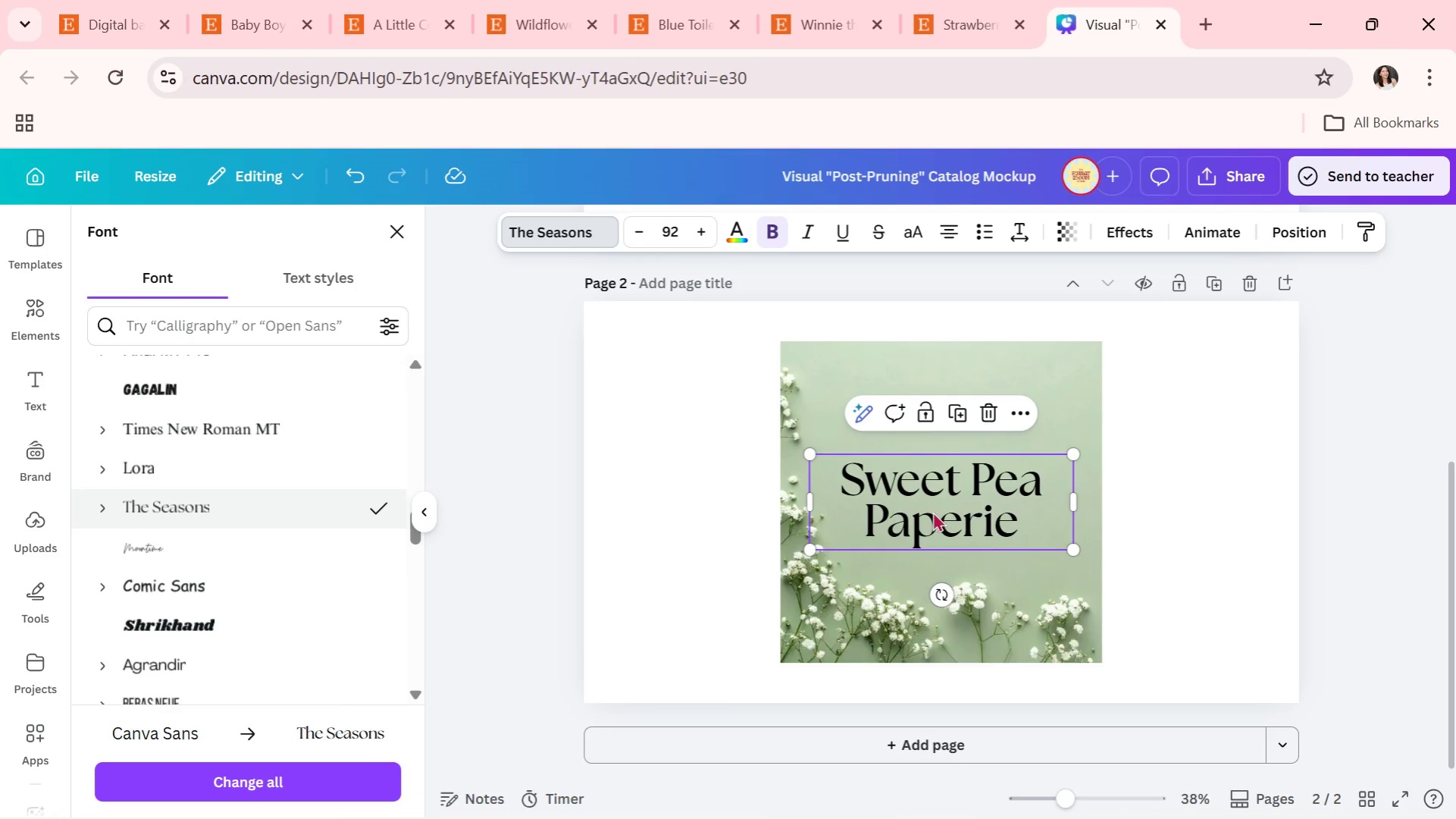 
left_click_drag(start_coordinate=[1073, 547], to_coordinate=[1101, 567])
 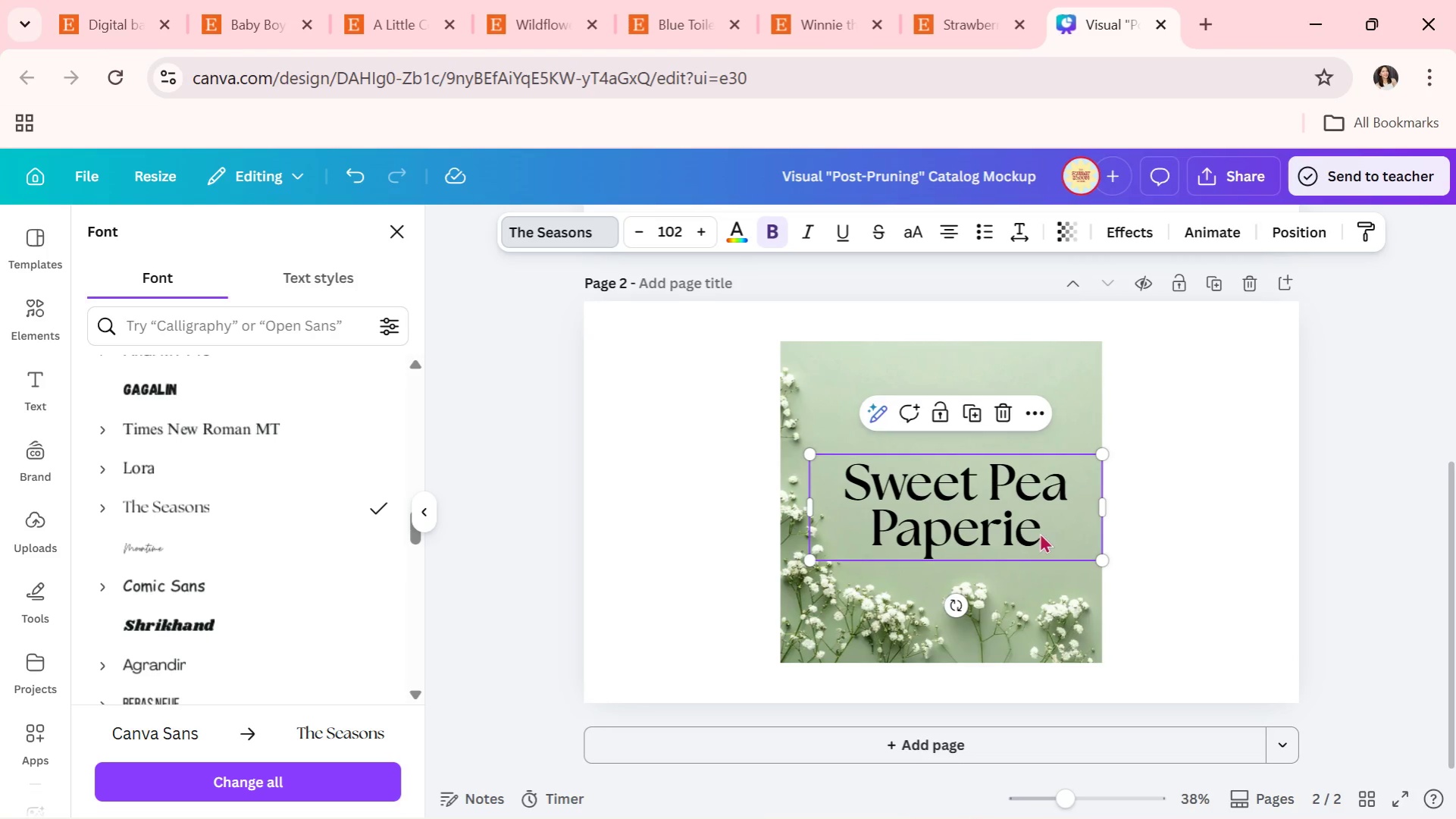 
left_click_drag(start_coordinate=[1039, 532], to_coordinate=[1030, 532])
 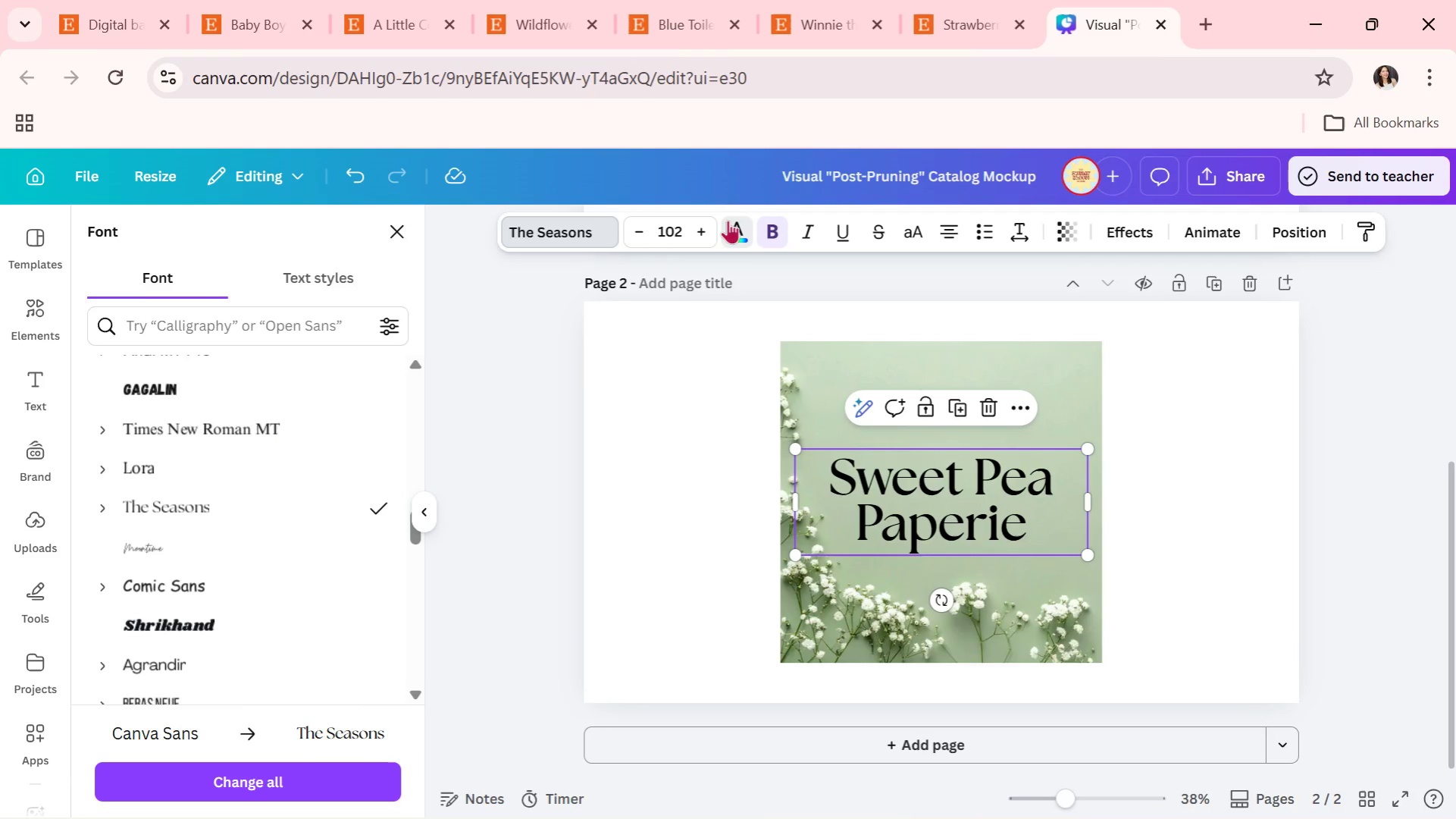 
wait(5.11)
 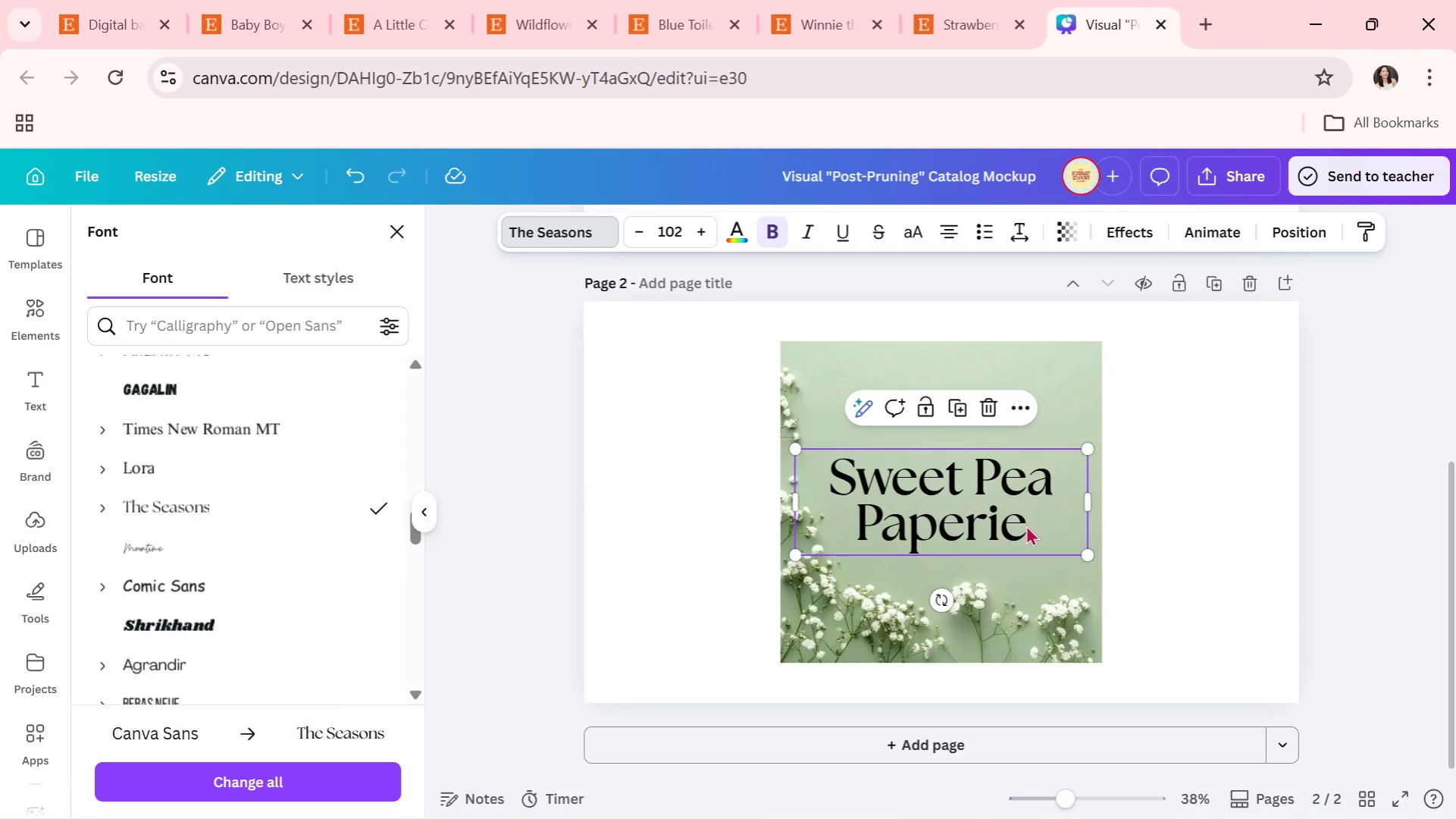 
left_click([243, 379])
 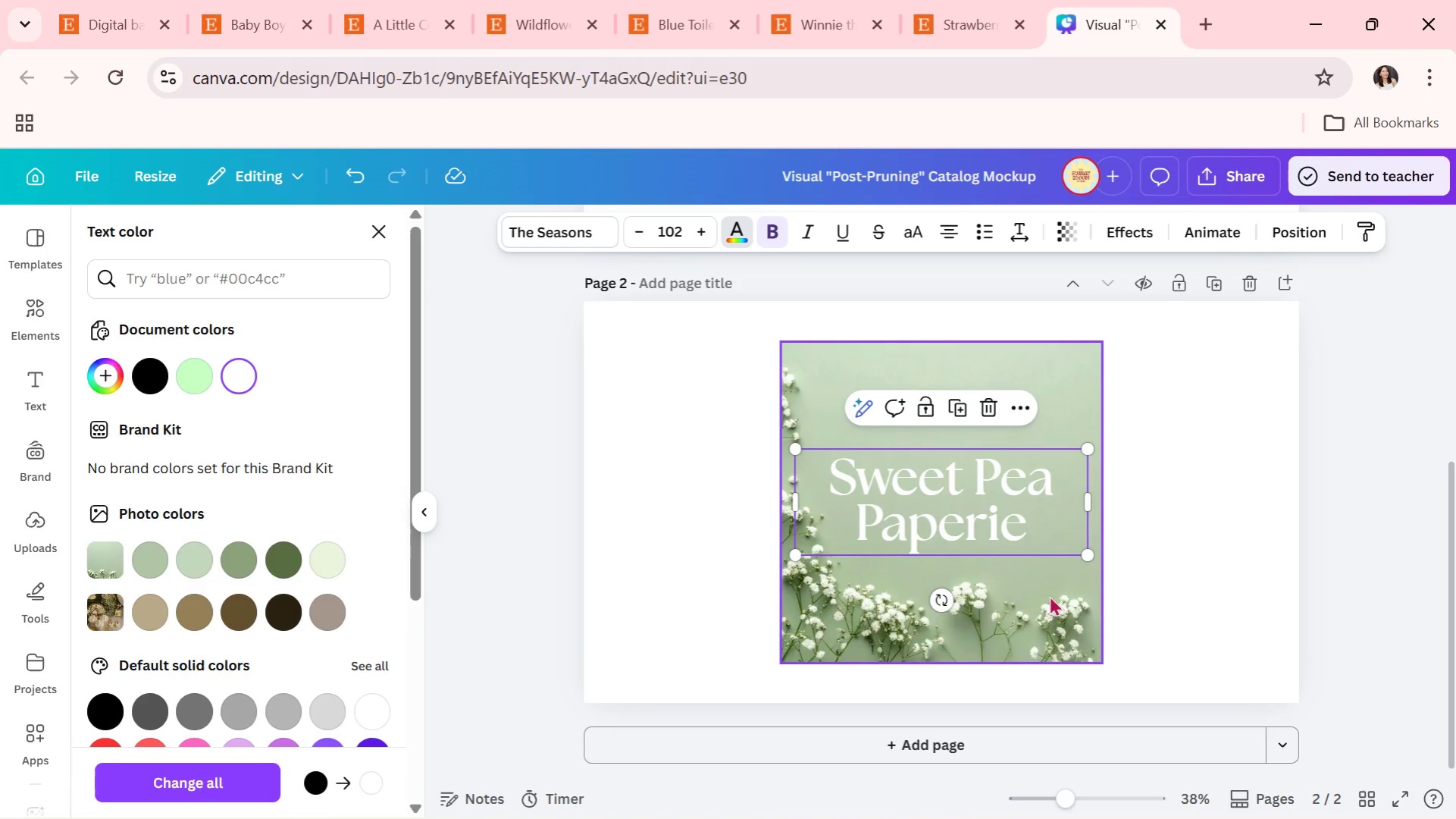 
wait(7.33)
 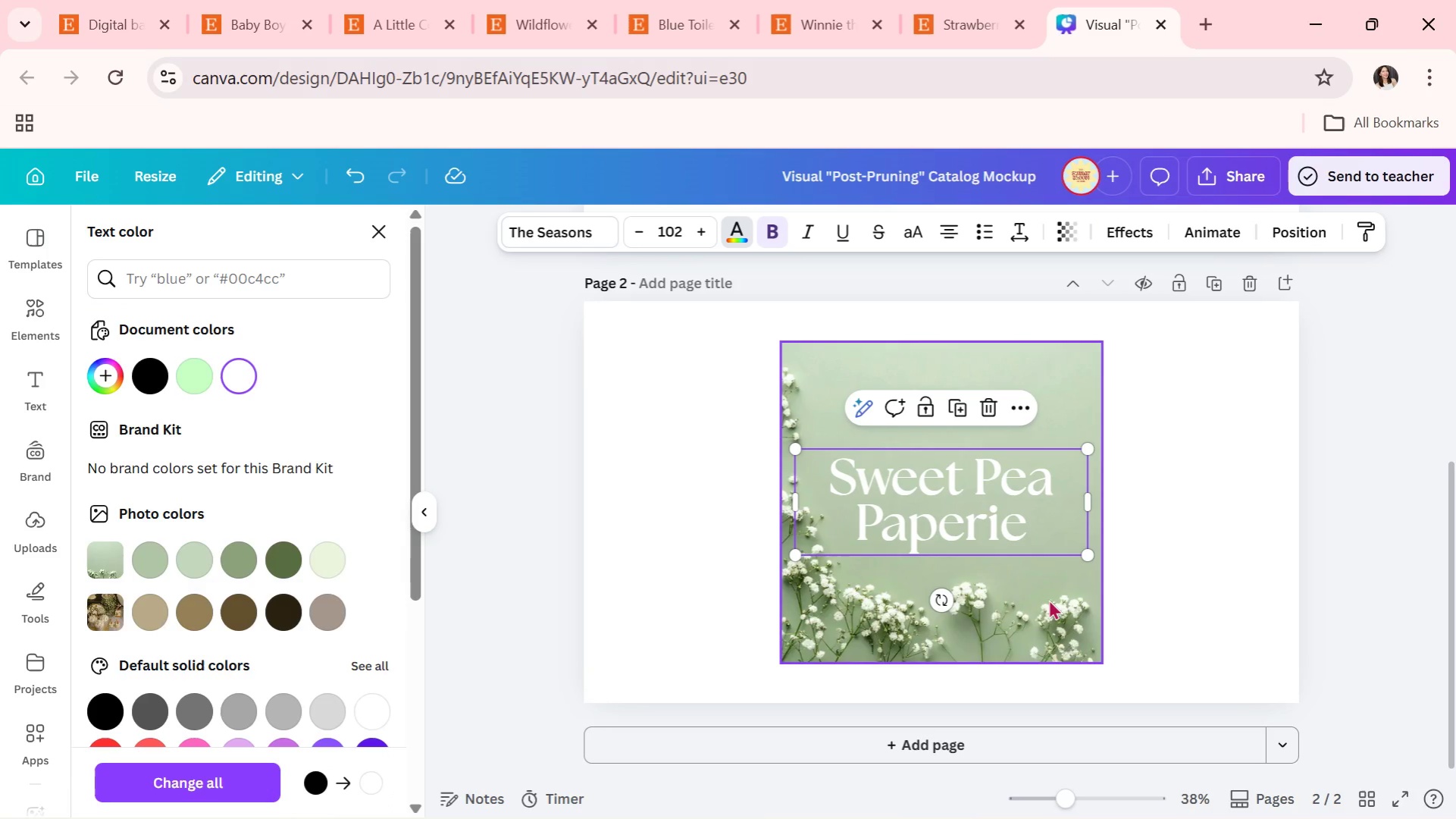 
left_click_drag(start_coordinate=[1098, 521], to_coordinate=[1079, 532])
 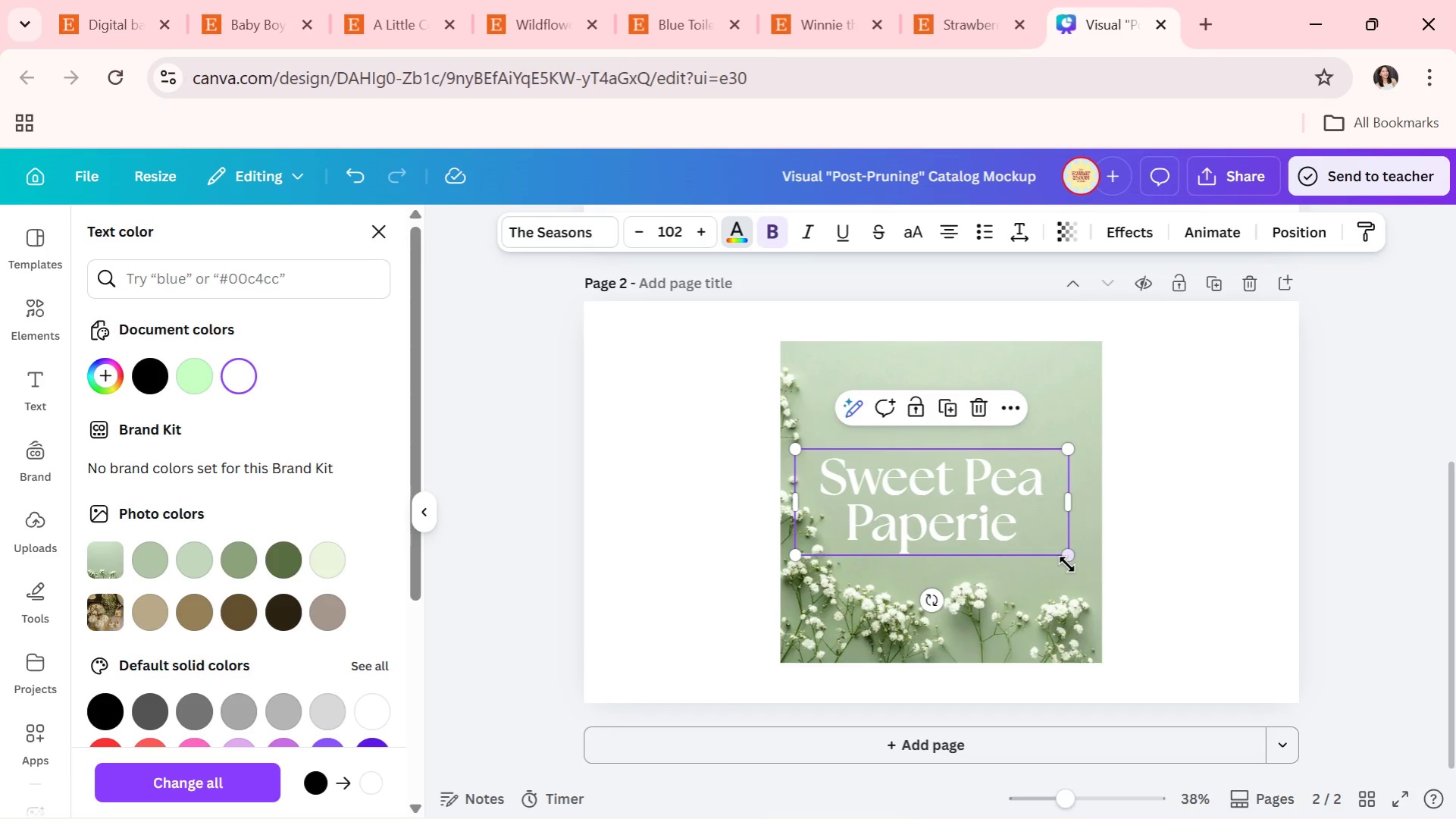 
left_click_drag(start_coordinate=[1066, 564], to_coordinate=[1088, 585])
 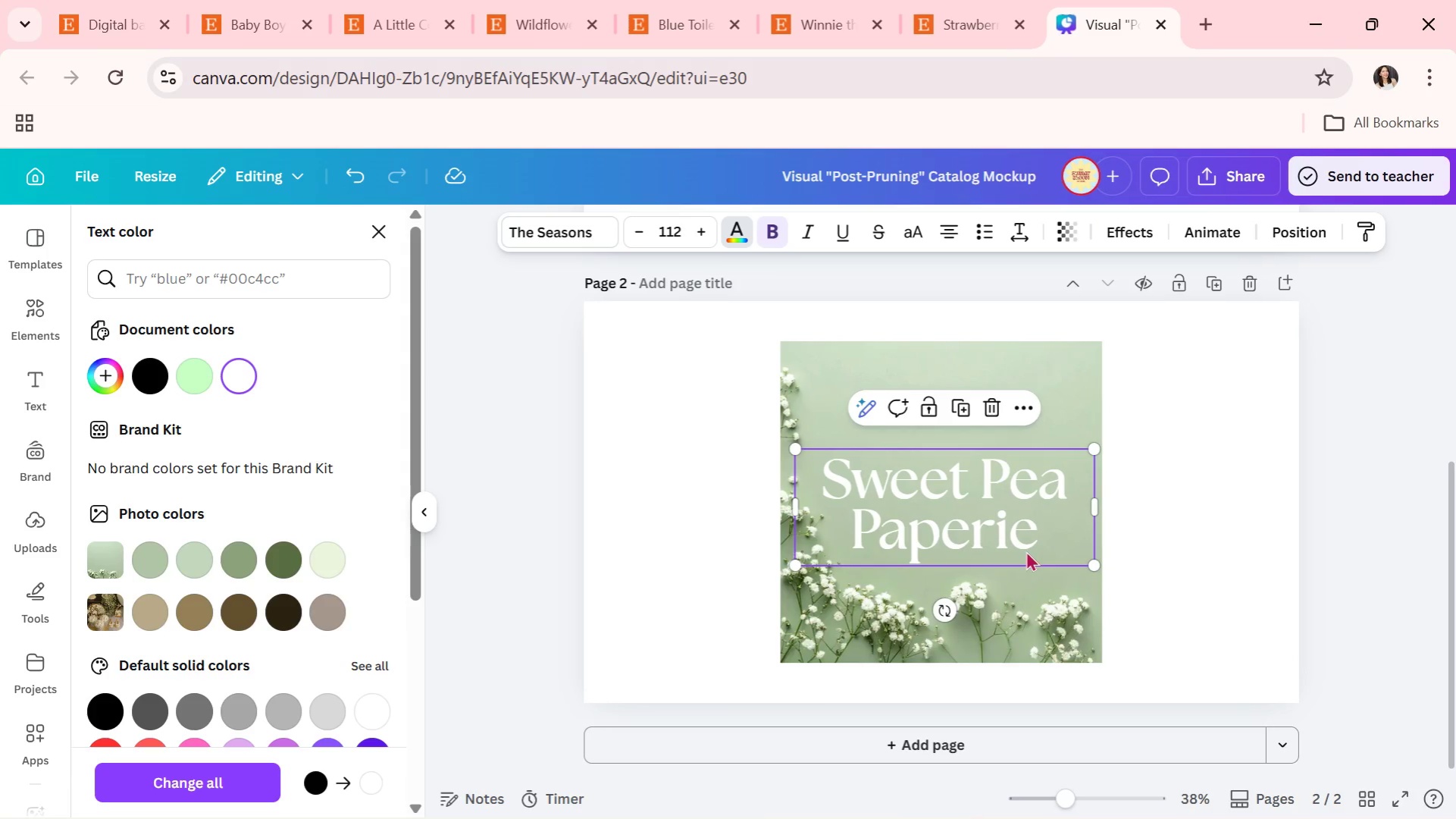 
left_click_drag(start_coordinate=[1026, 551], to_coordinate=[1019, 553])
 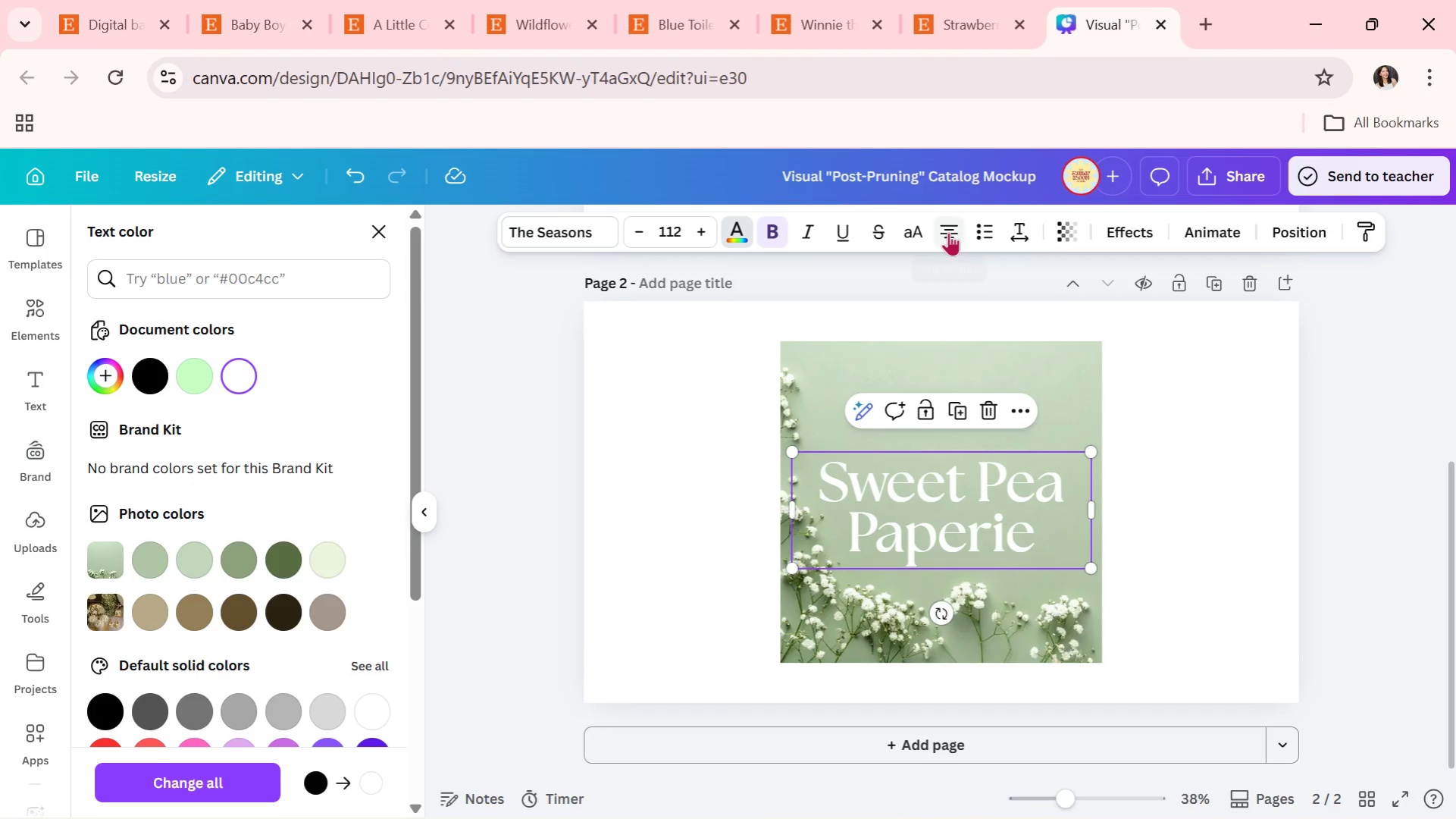 
left_click([1119, 230])
 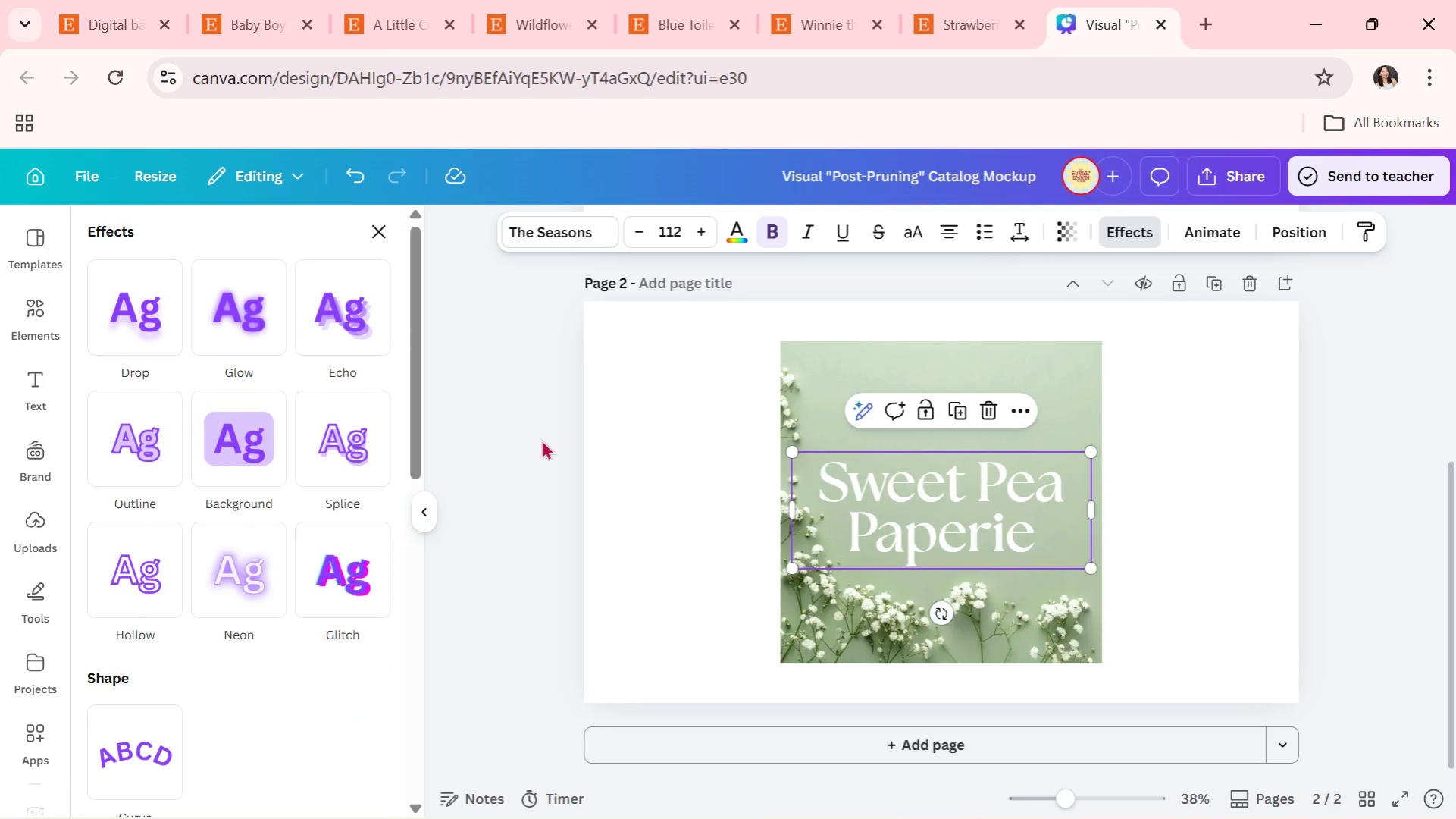 
wait(9.61)
 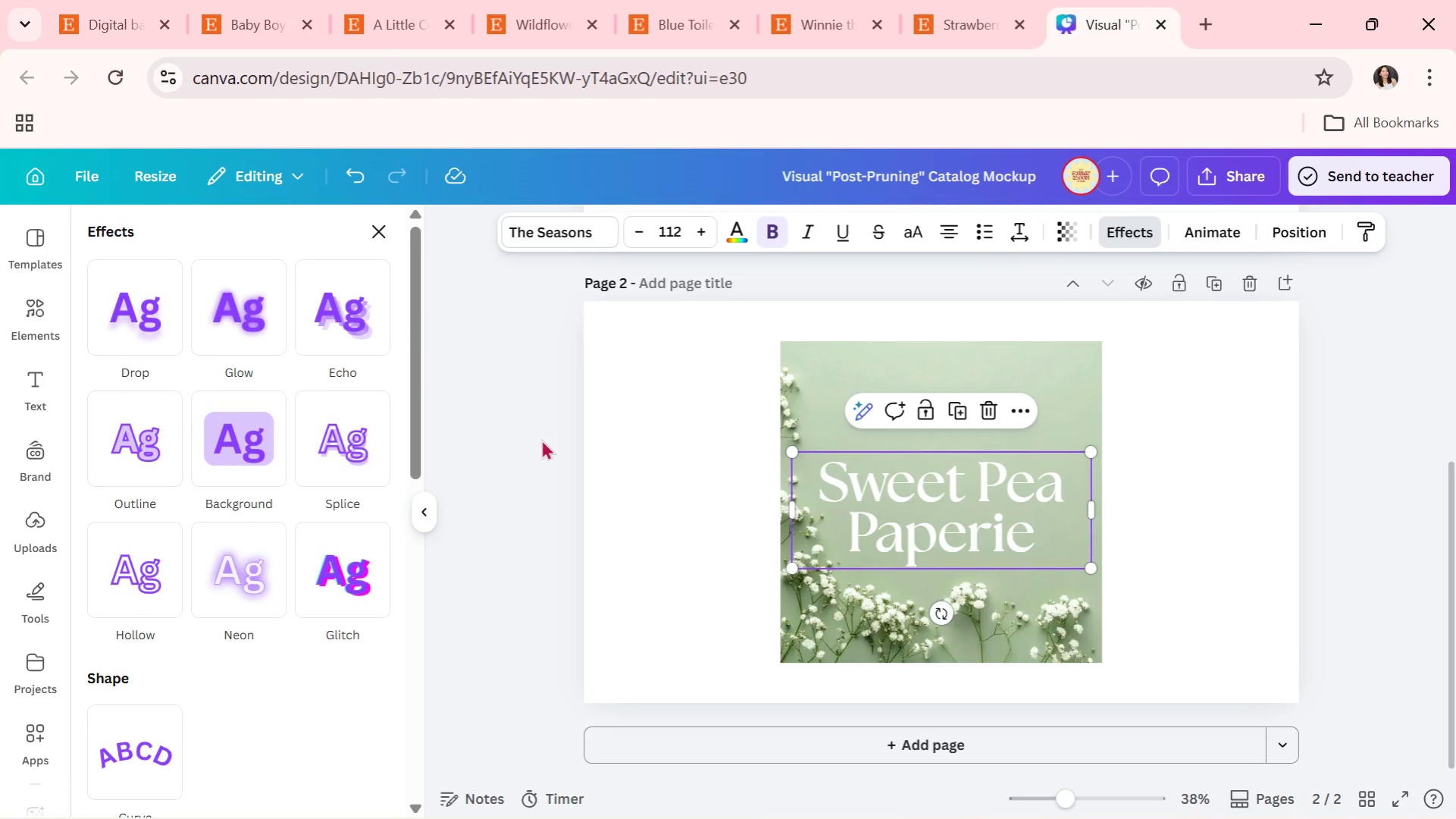 
left_click([228, 329])
 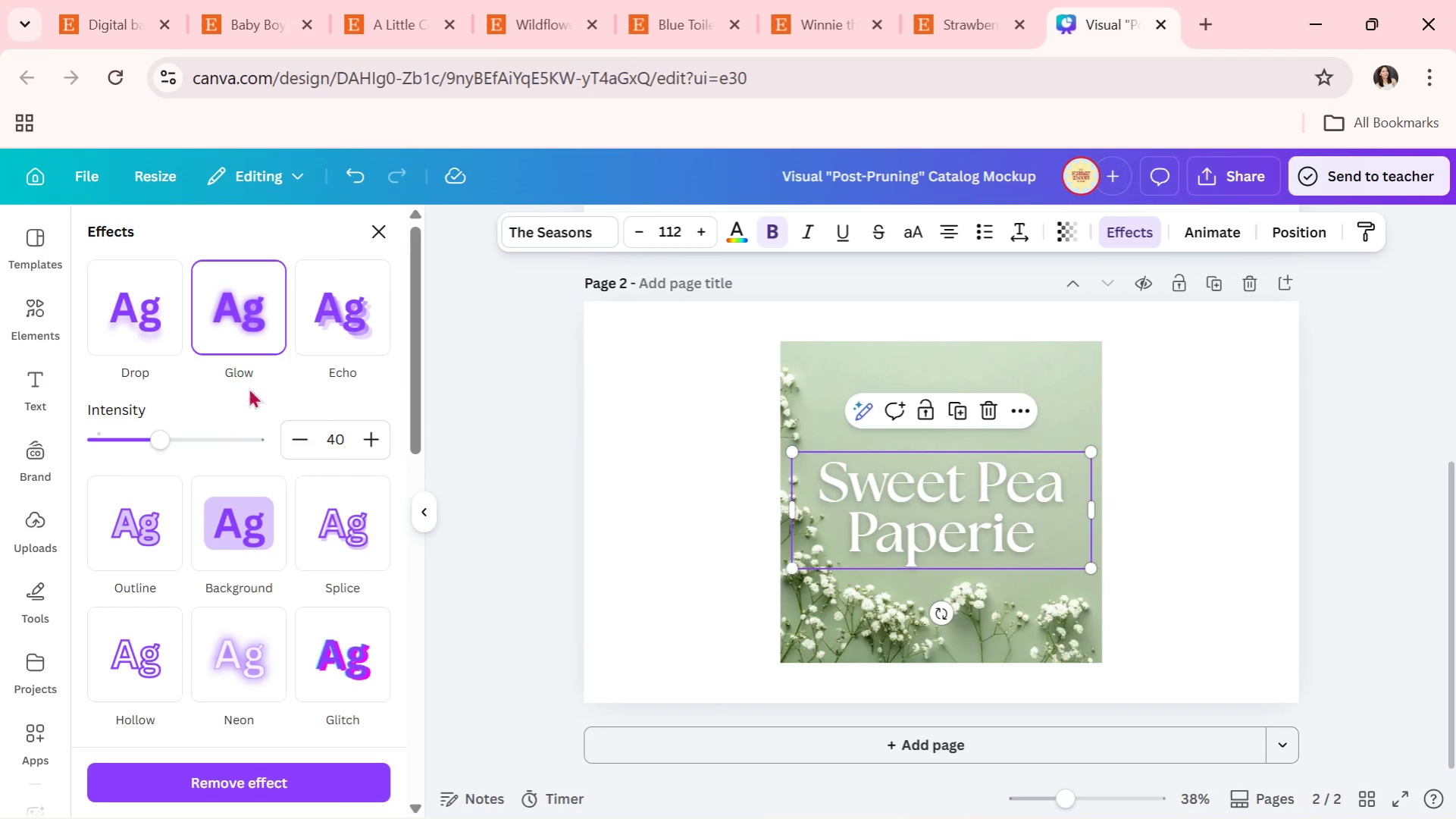 
left_click_drag(start_coordinate=[149, 441], to_coordinate=[108, 447])
 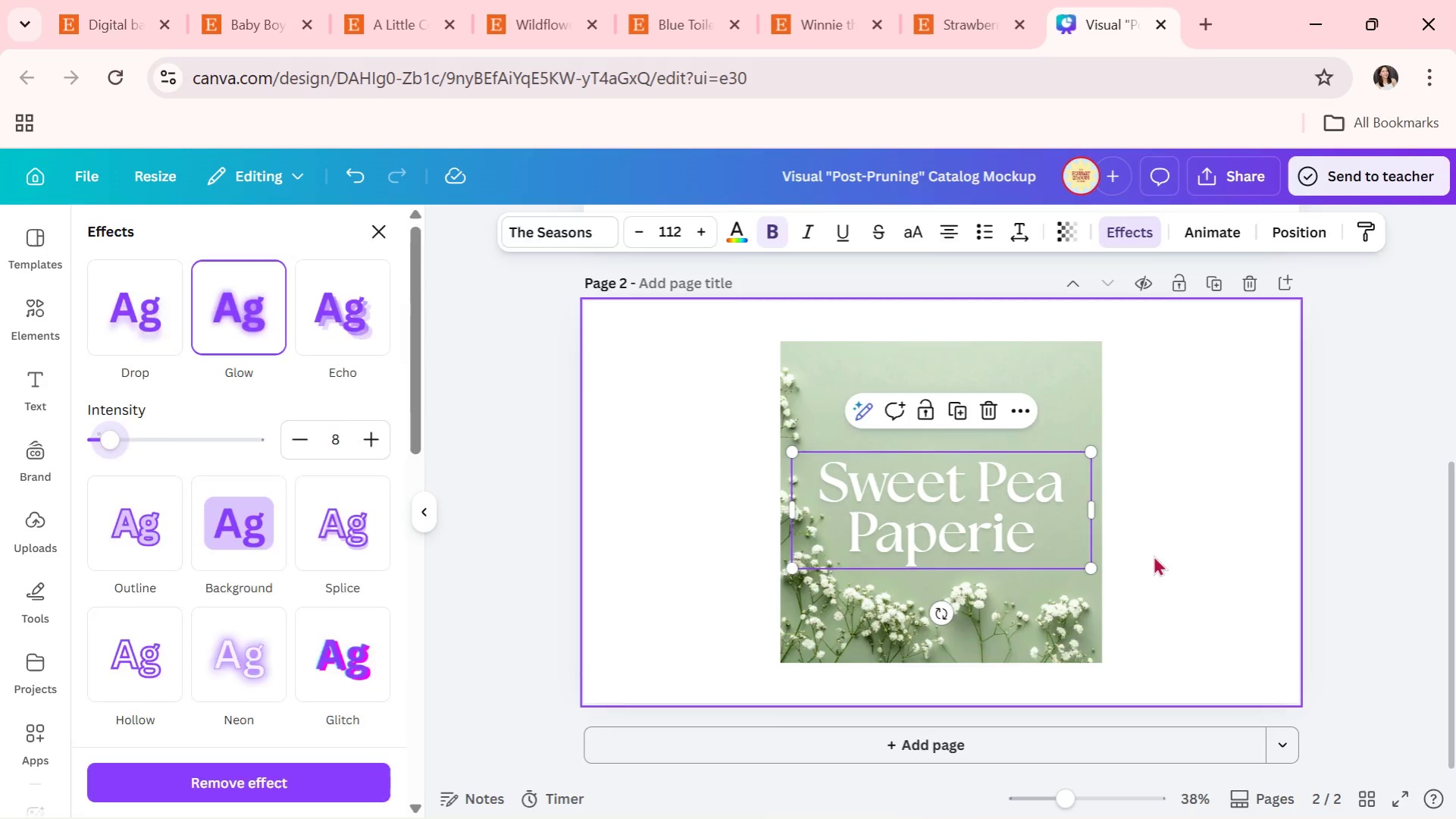 
double_click([1153, 555])
 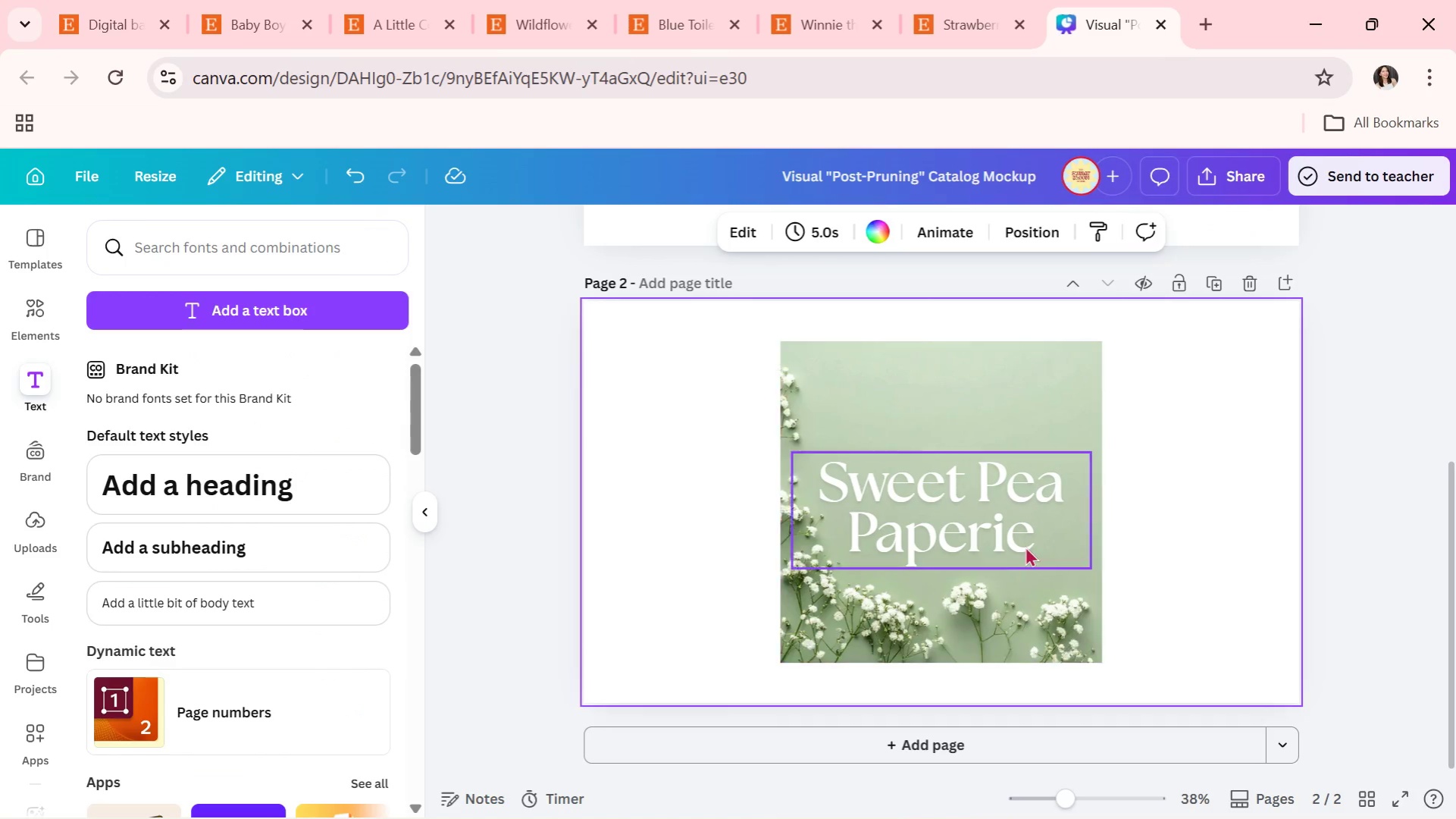 
triple_click([1025, 546])
 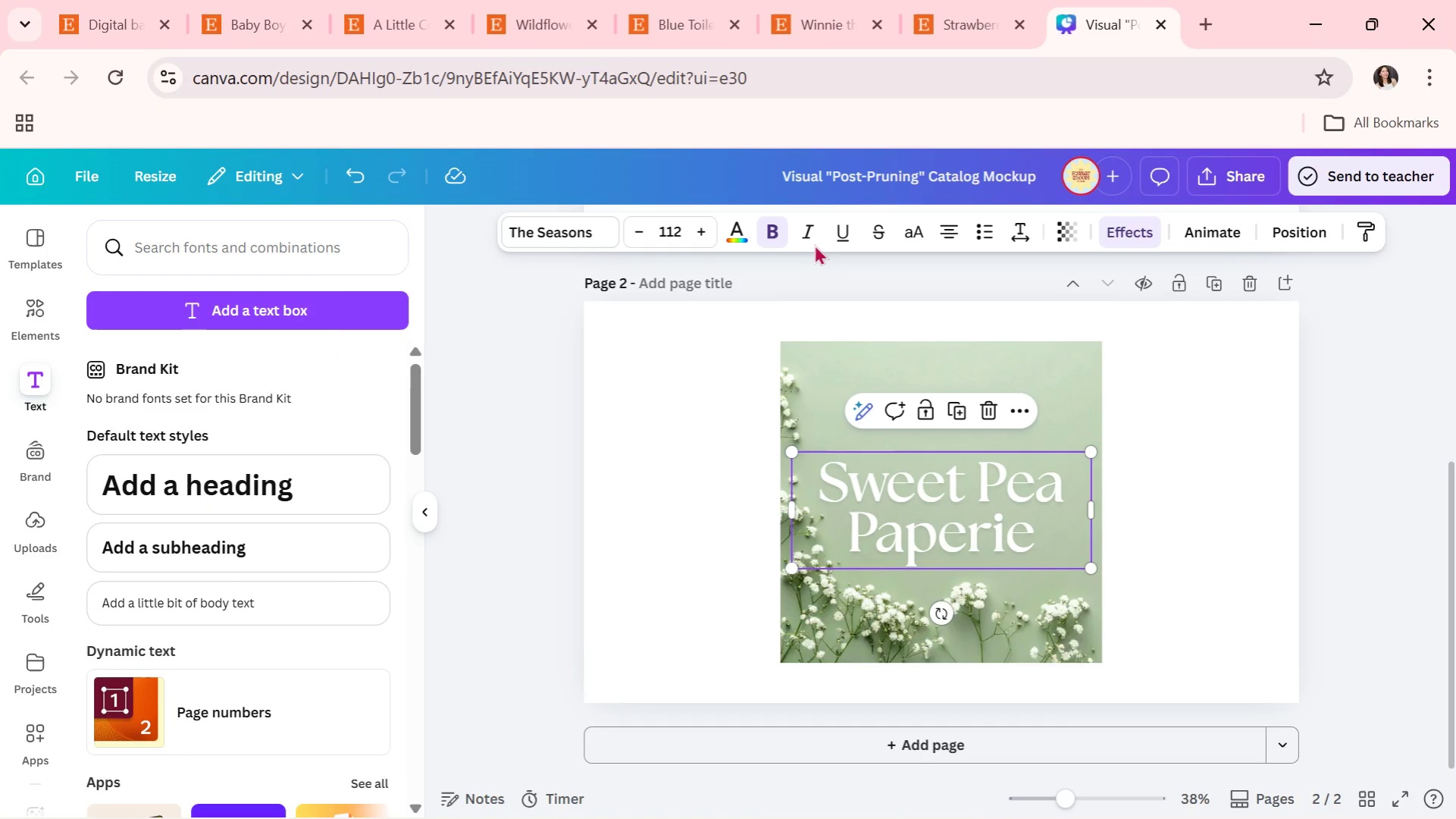 
left_click([800, 229])
 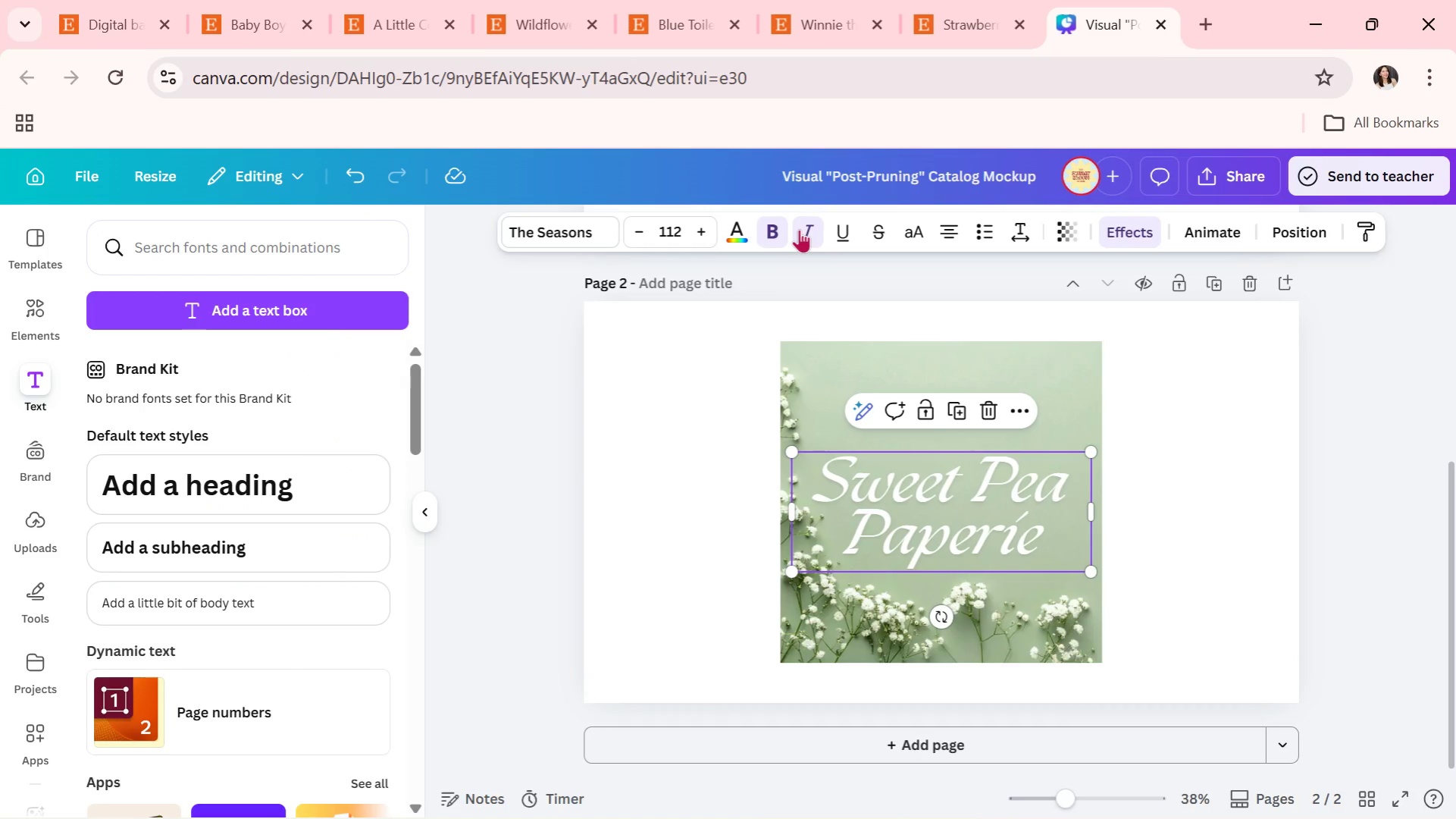 
left_click([799, 229])
 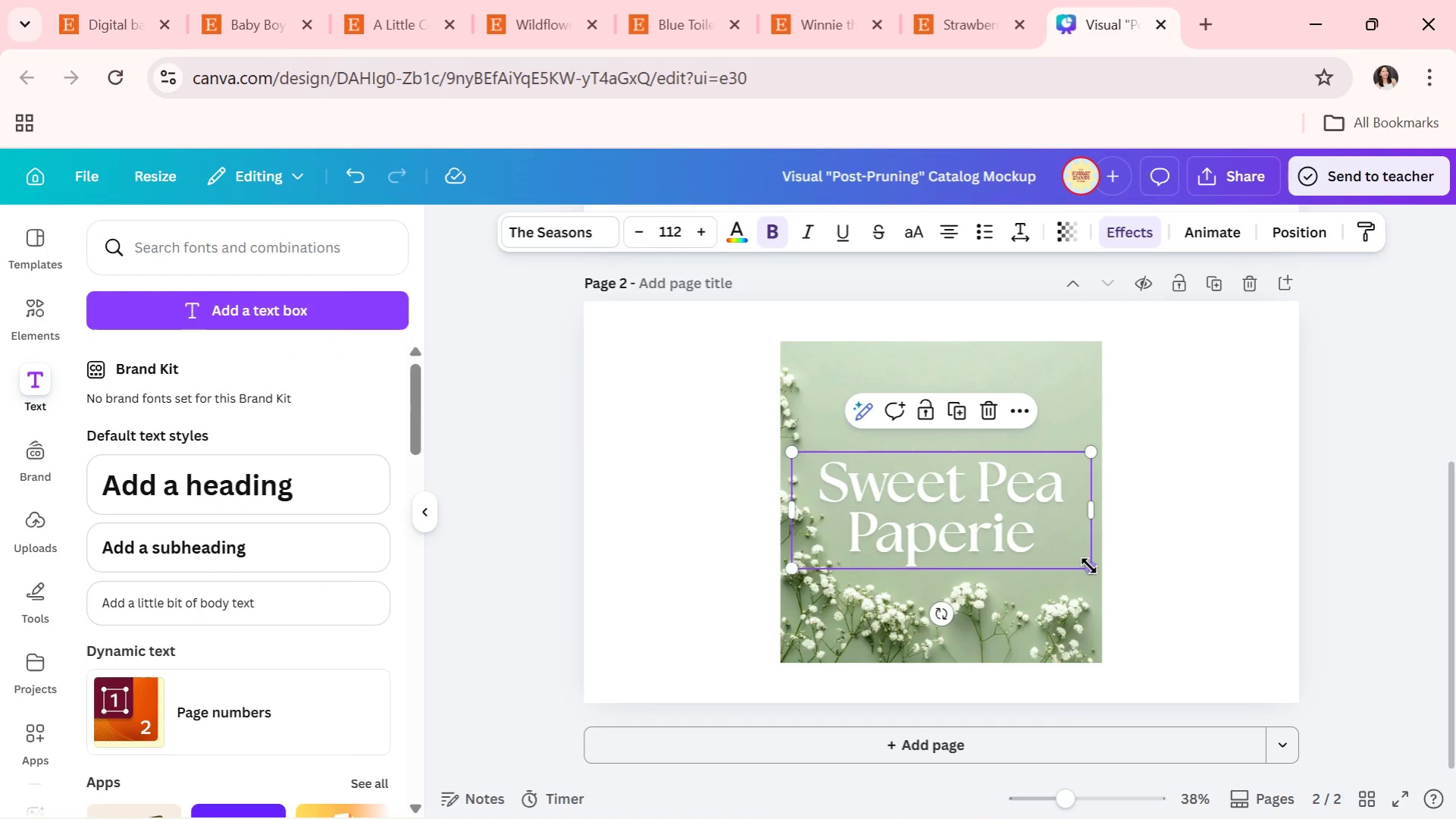 
left_click_drag(start_coordinate=[1088, 566], to_coordinate=[1104, 585])
 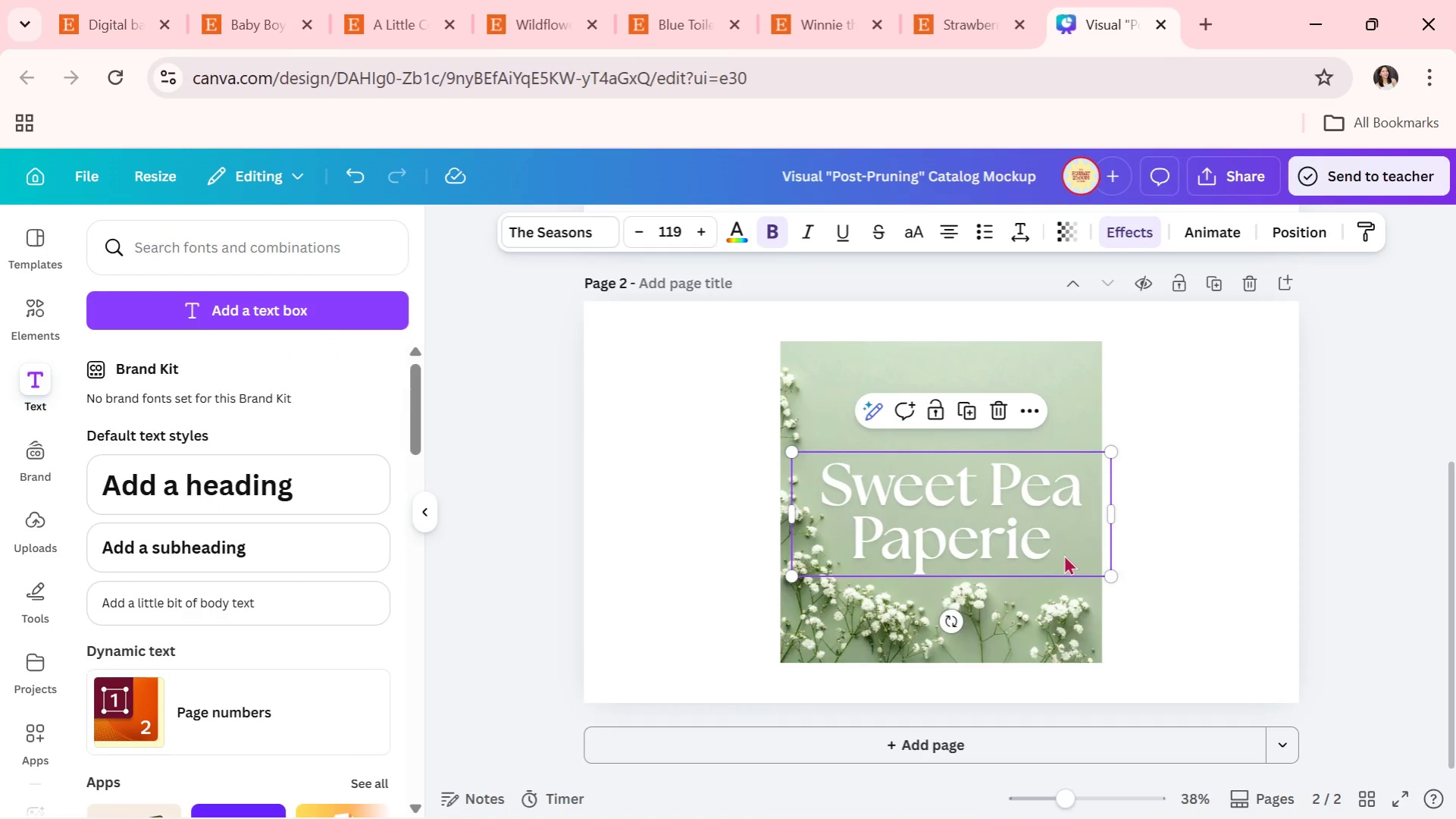 
left_click_drag(start_coordinate=[1066, 554], to_coordinate=[1057, 548])
 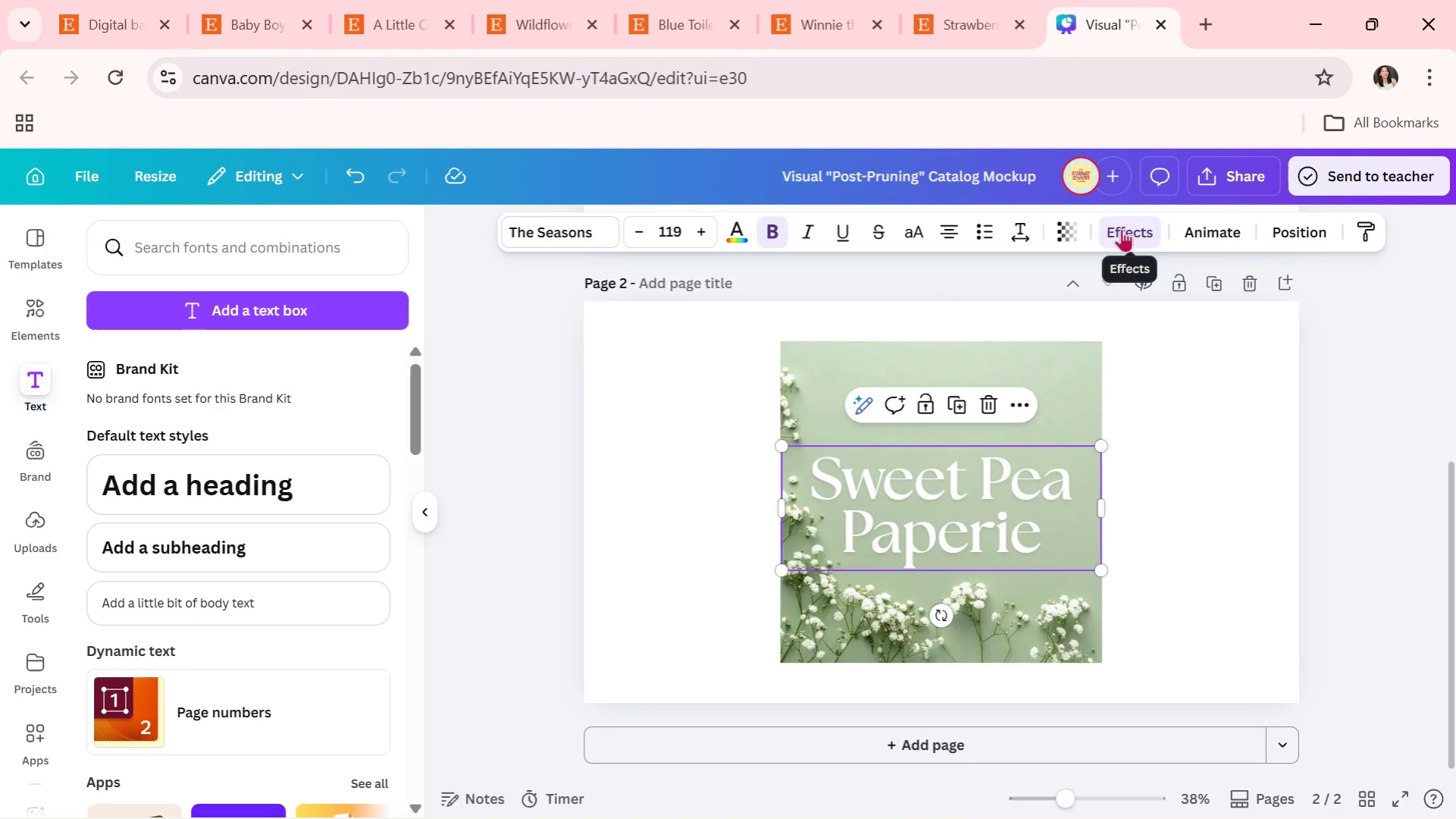 
left_click([1115, 227])
 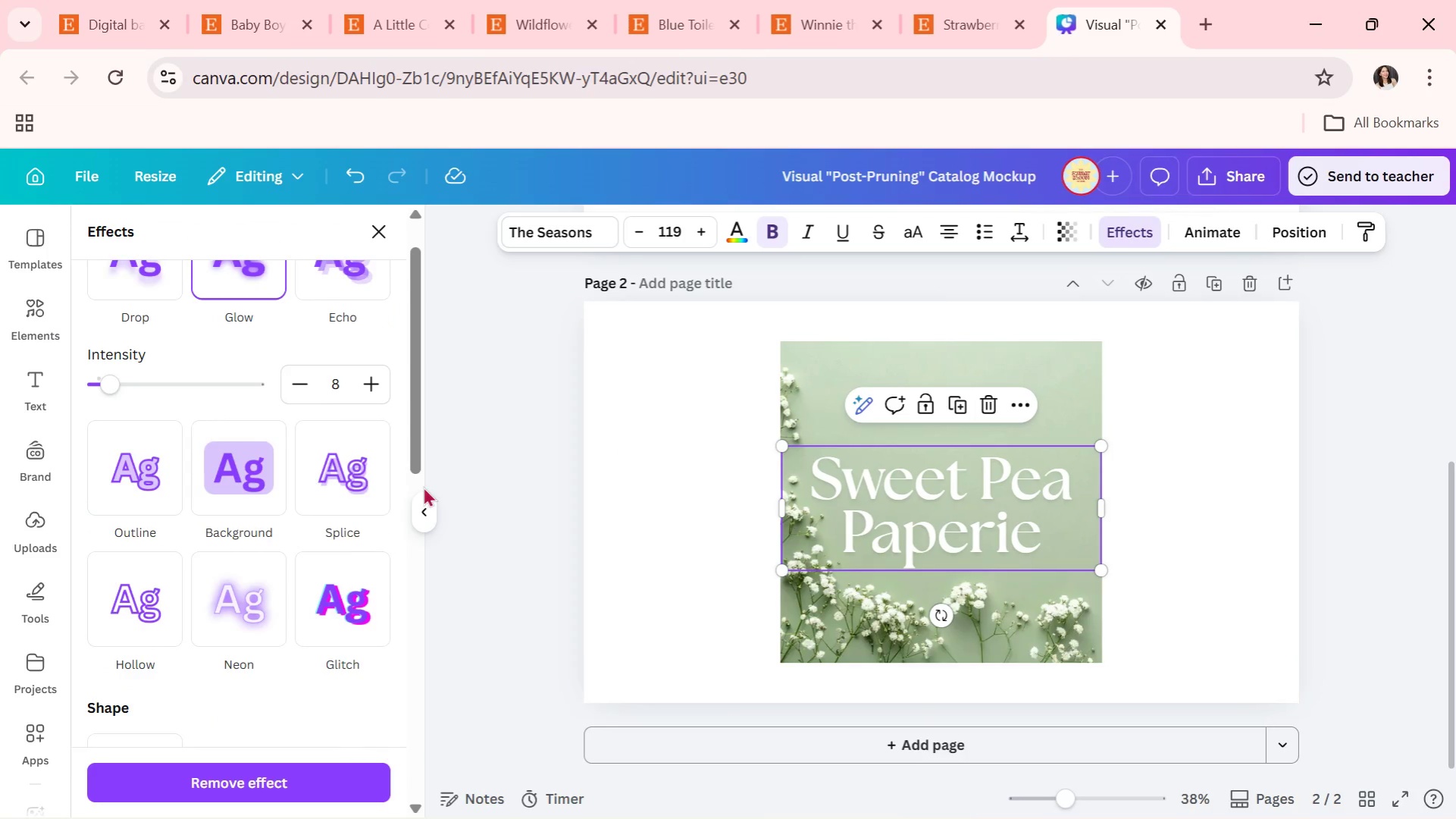 
scroll: coordinate [256, 424], scroll_direction: up, amount: 3.0
 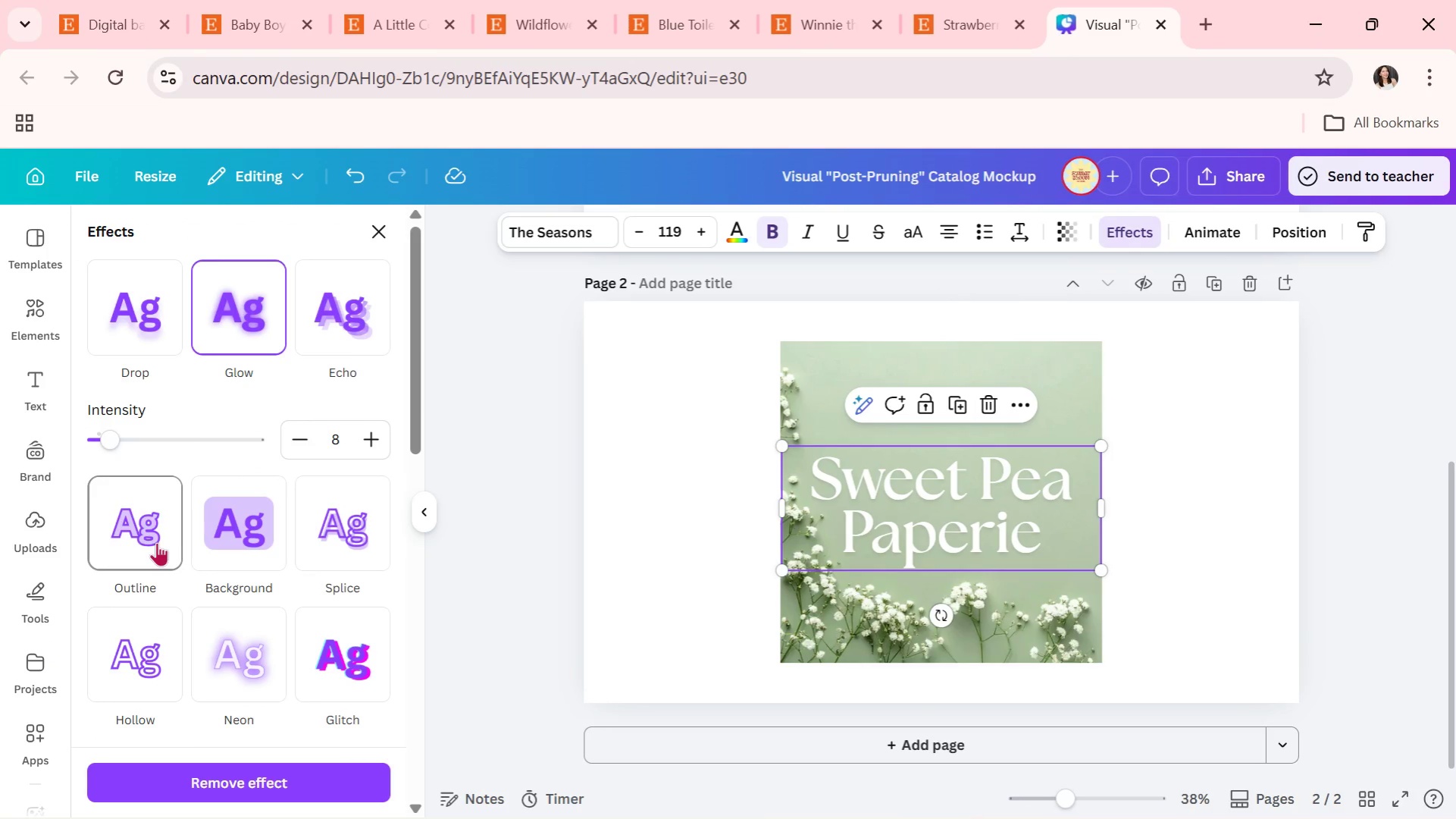 
left_click([156, 541])
 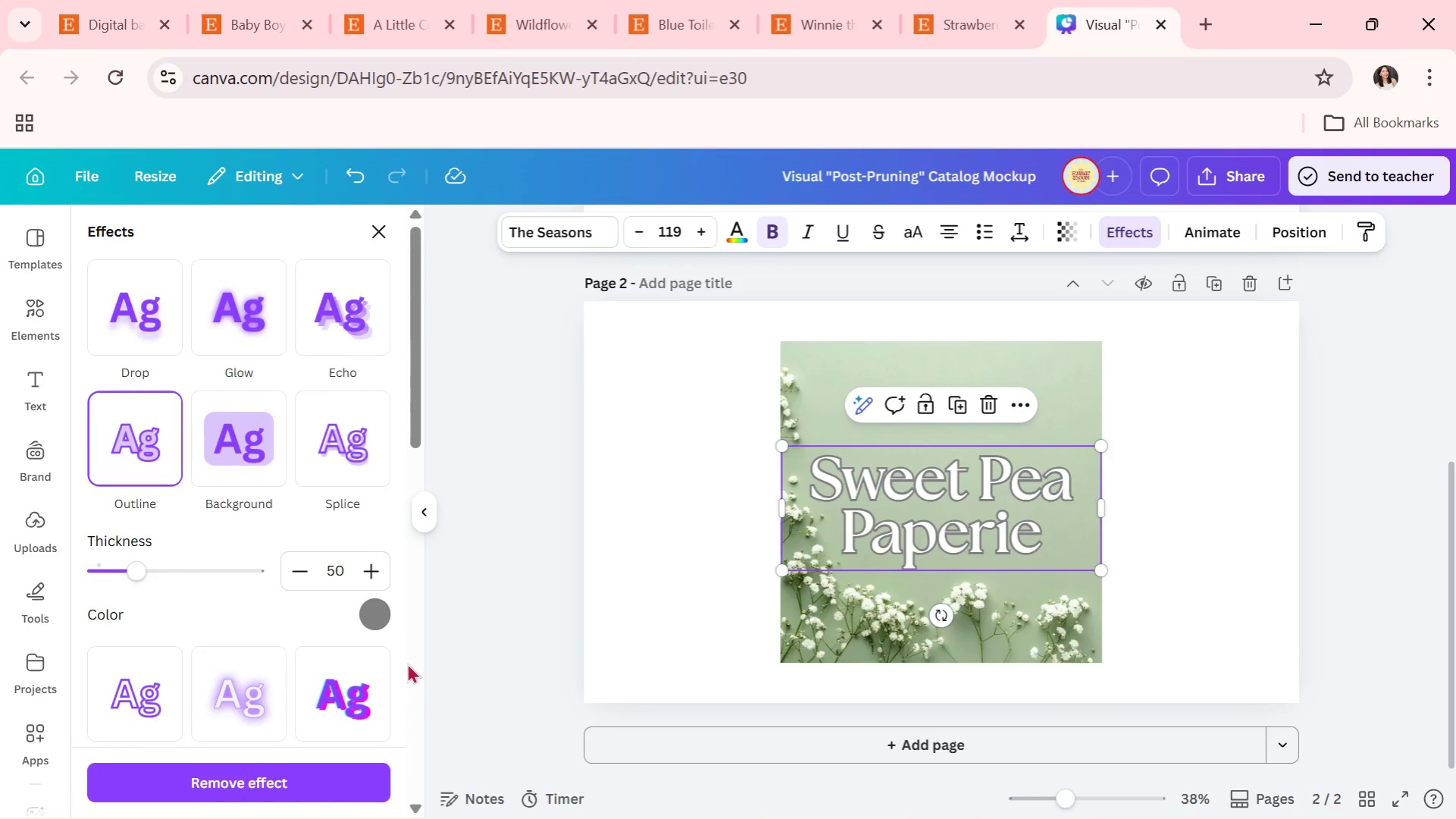 
left_click([373, 613])
 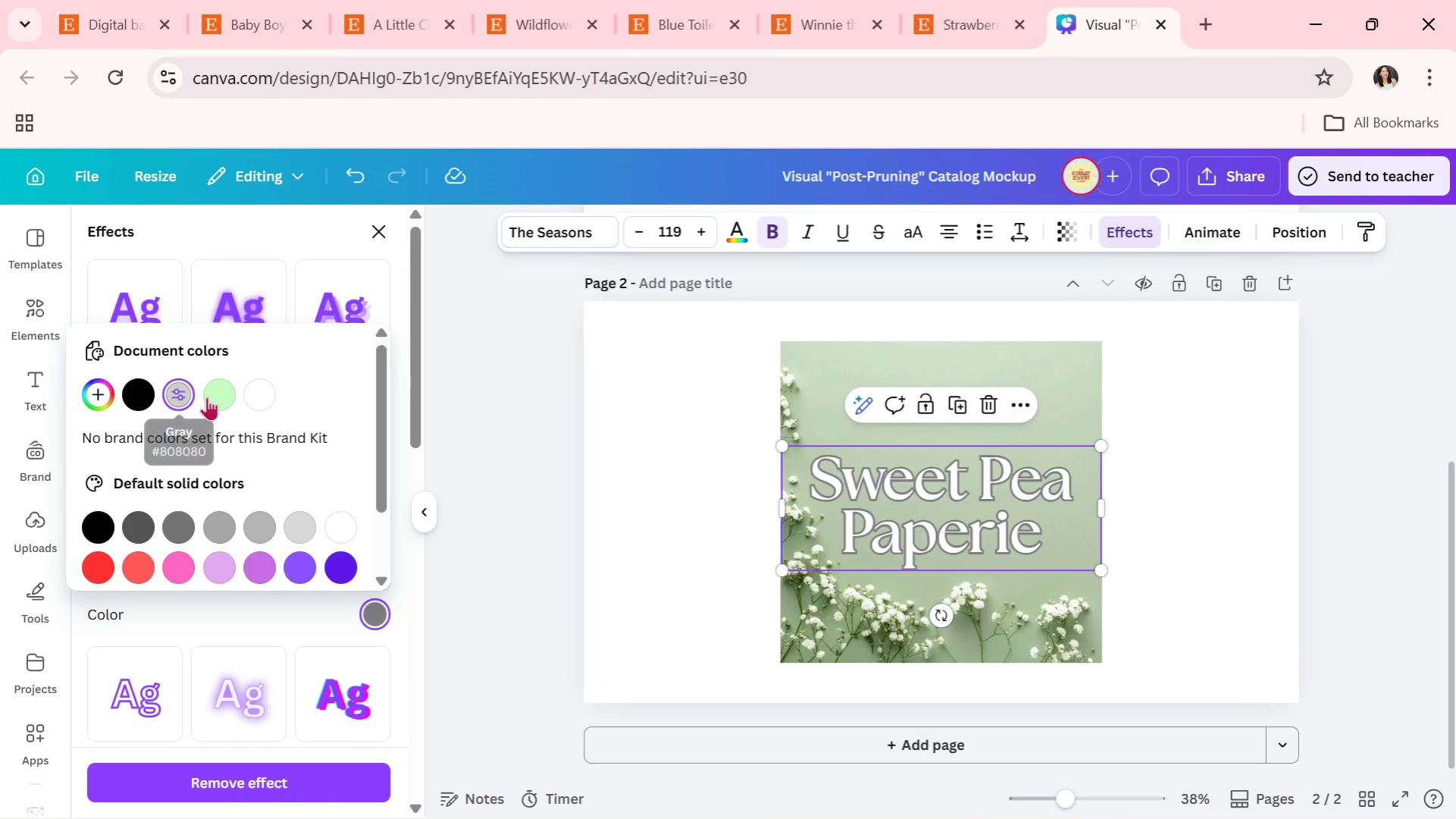 
left_click([227, 396])
 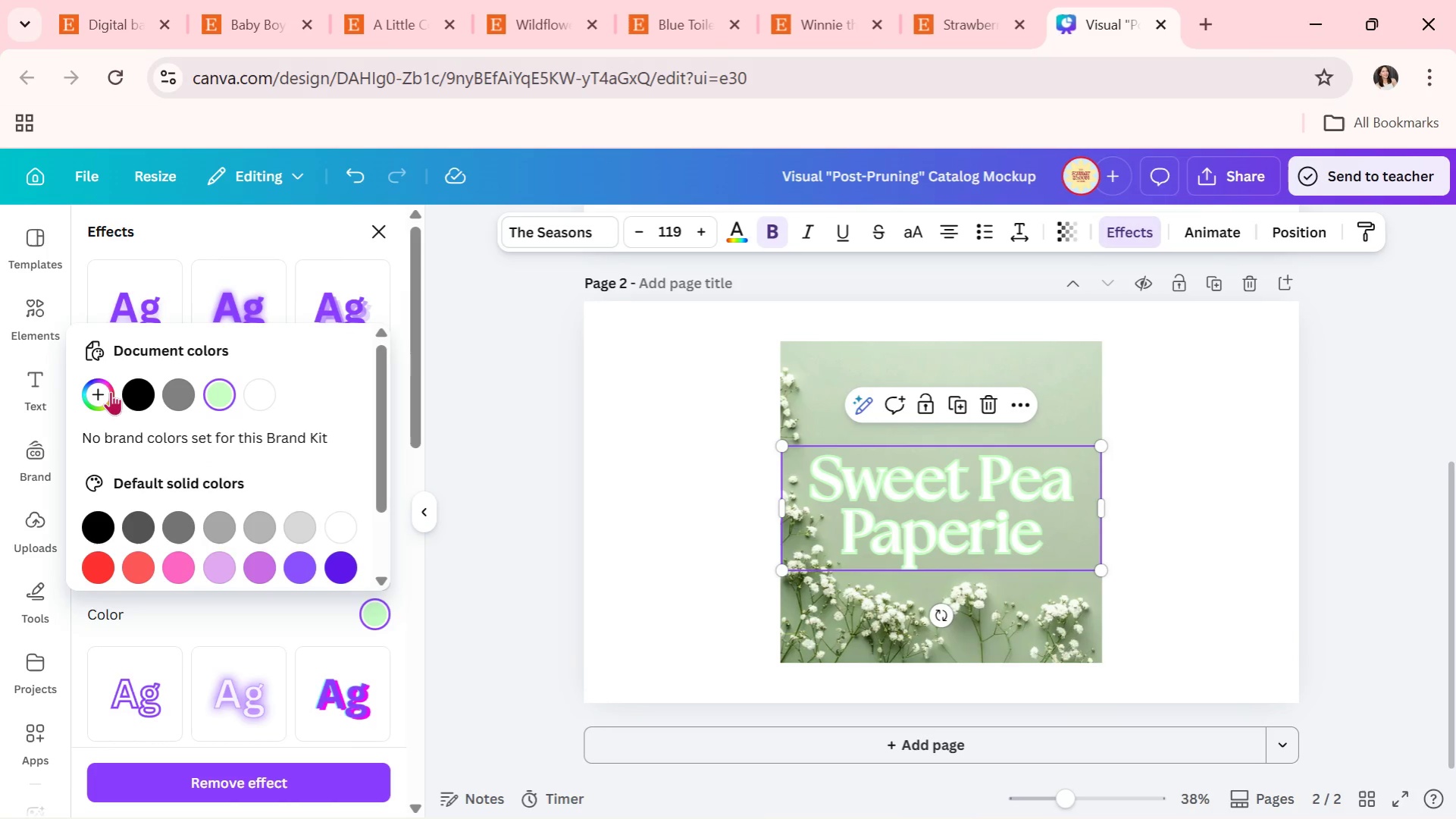 
left_click([110, 391])
 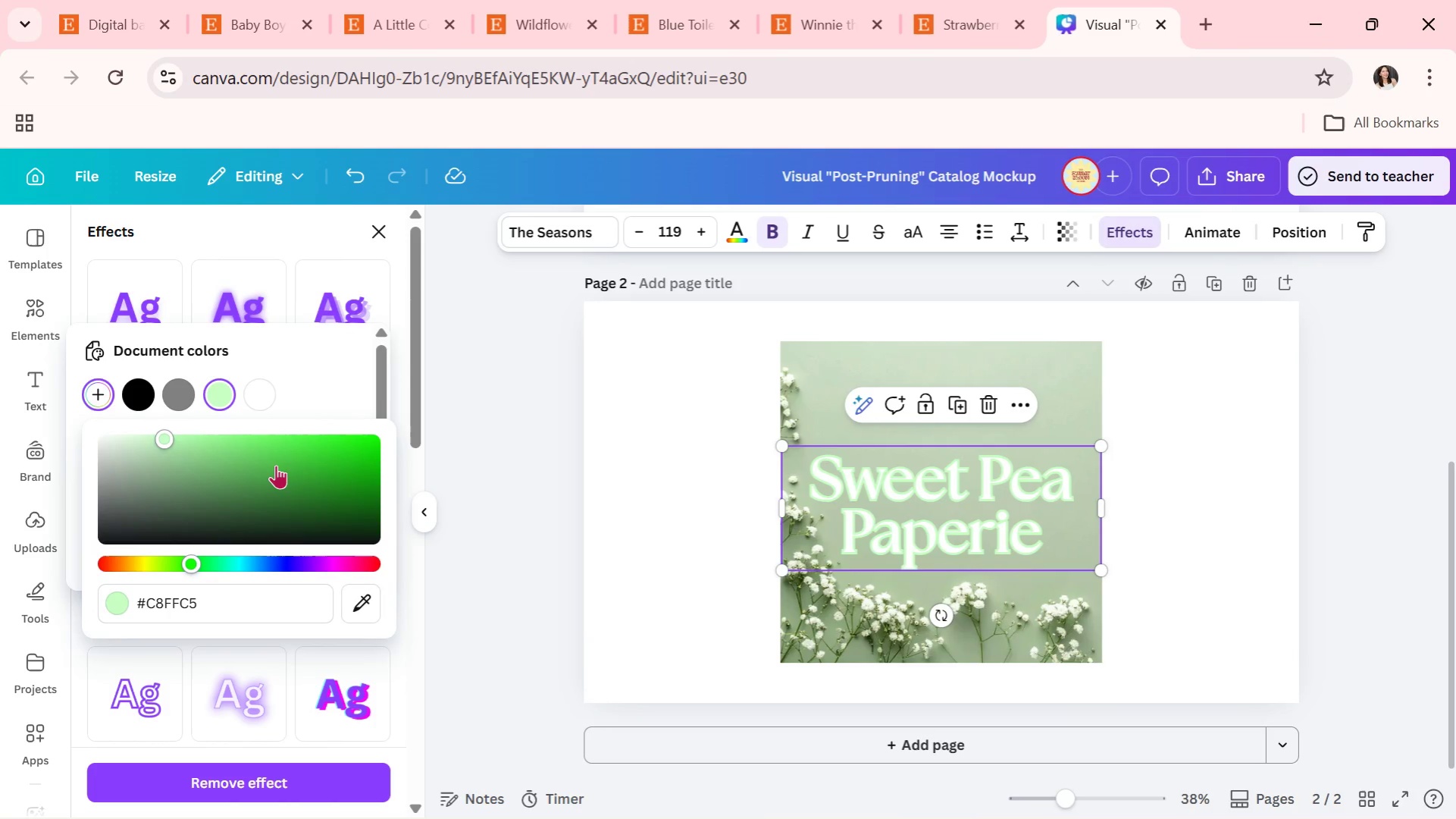 
left_click([276, 465])
 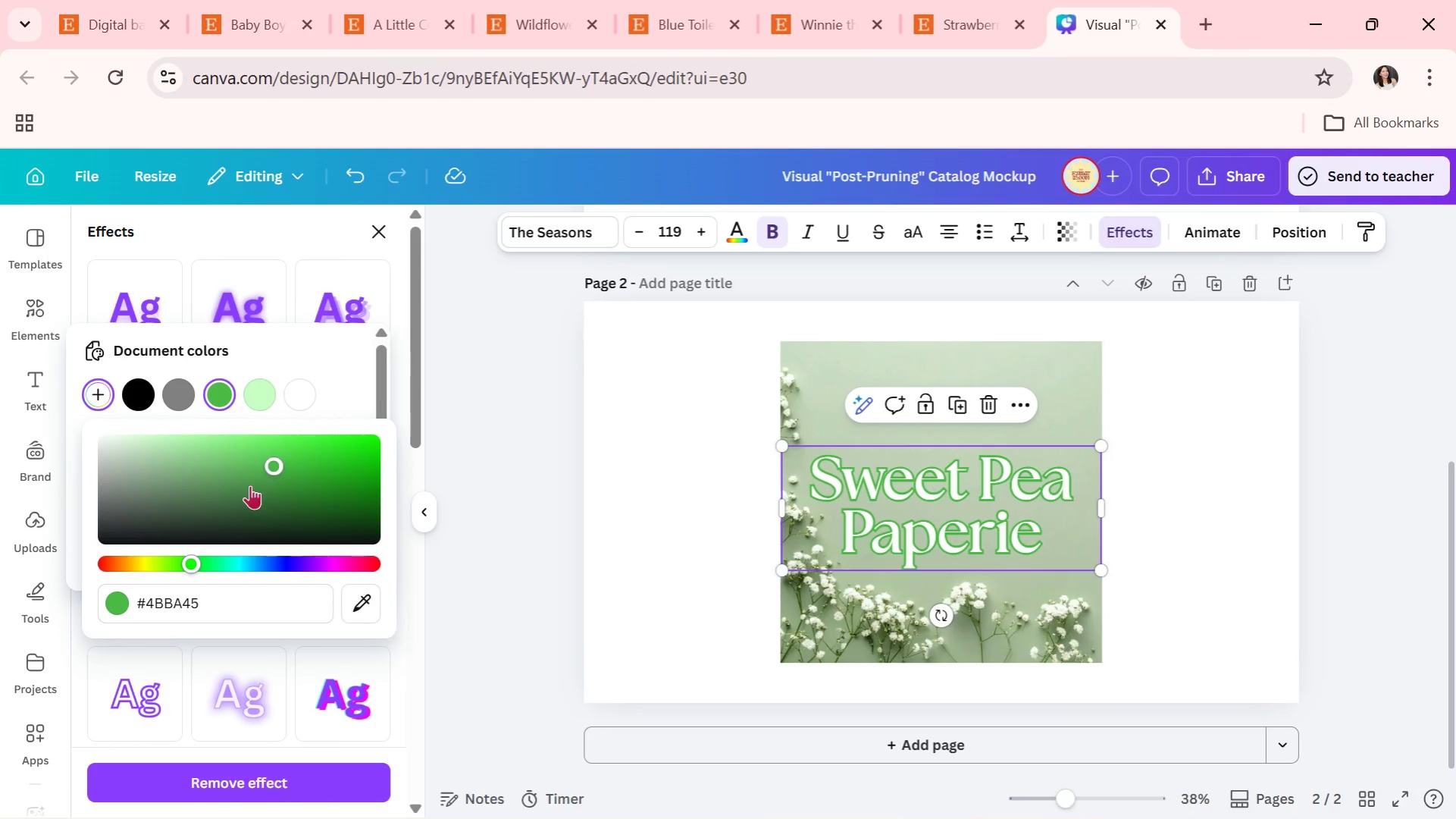 
left_click([250, 485])
 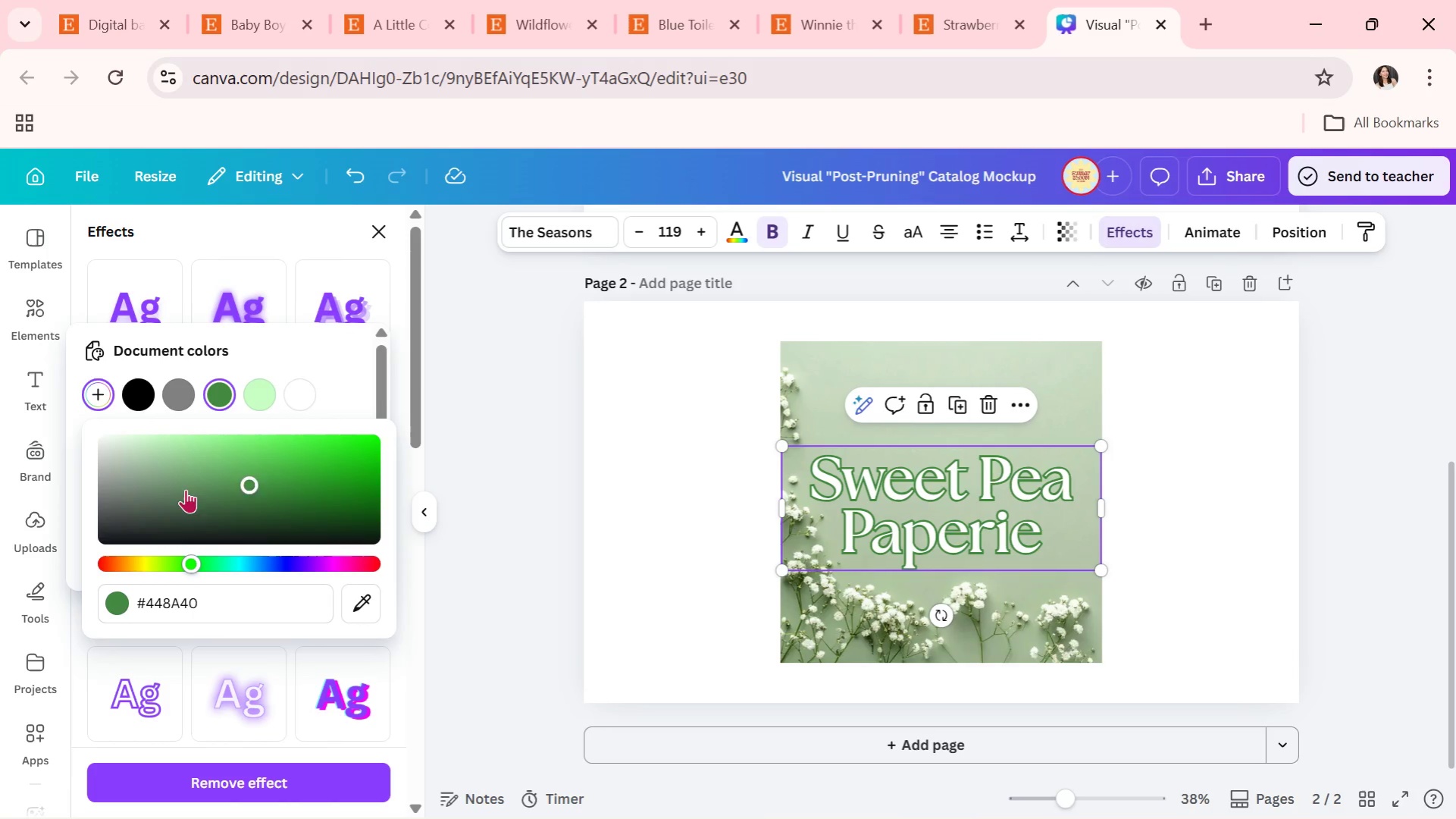 
double_click([184, 489])
 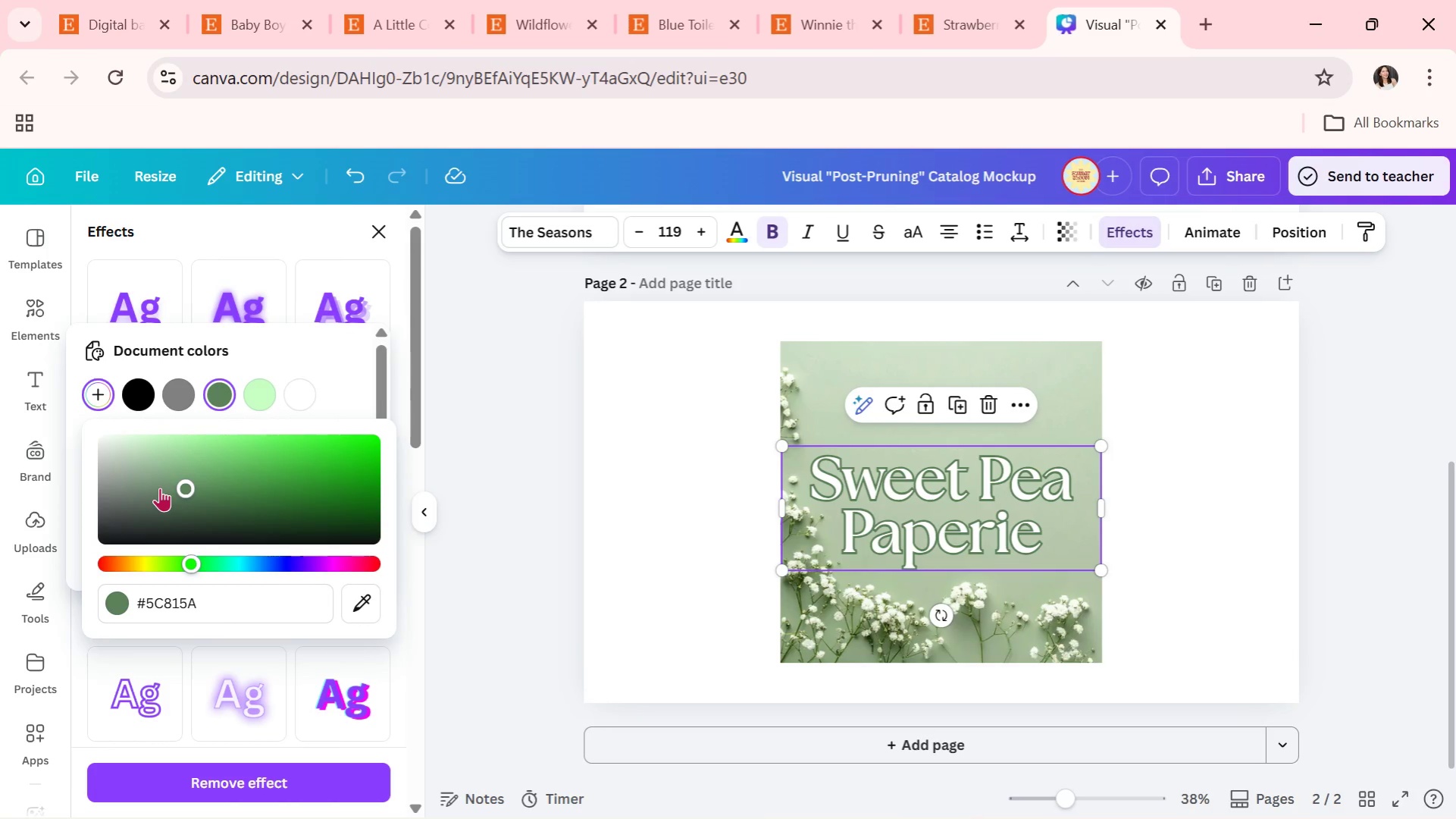 
left_click([158, 488])
 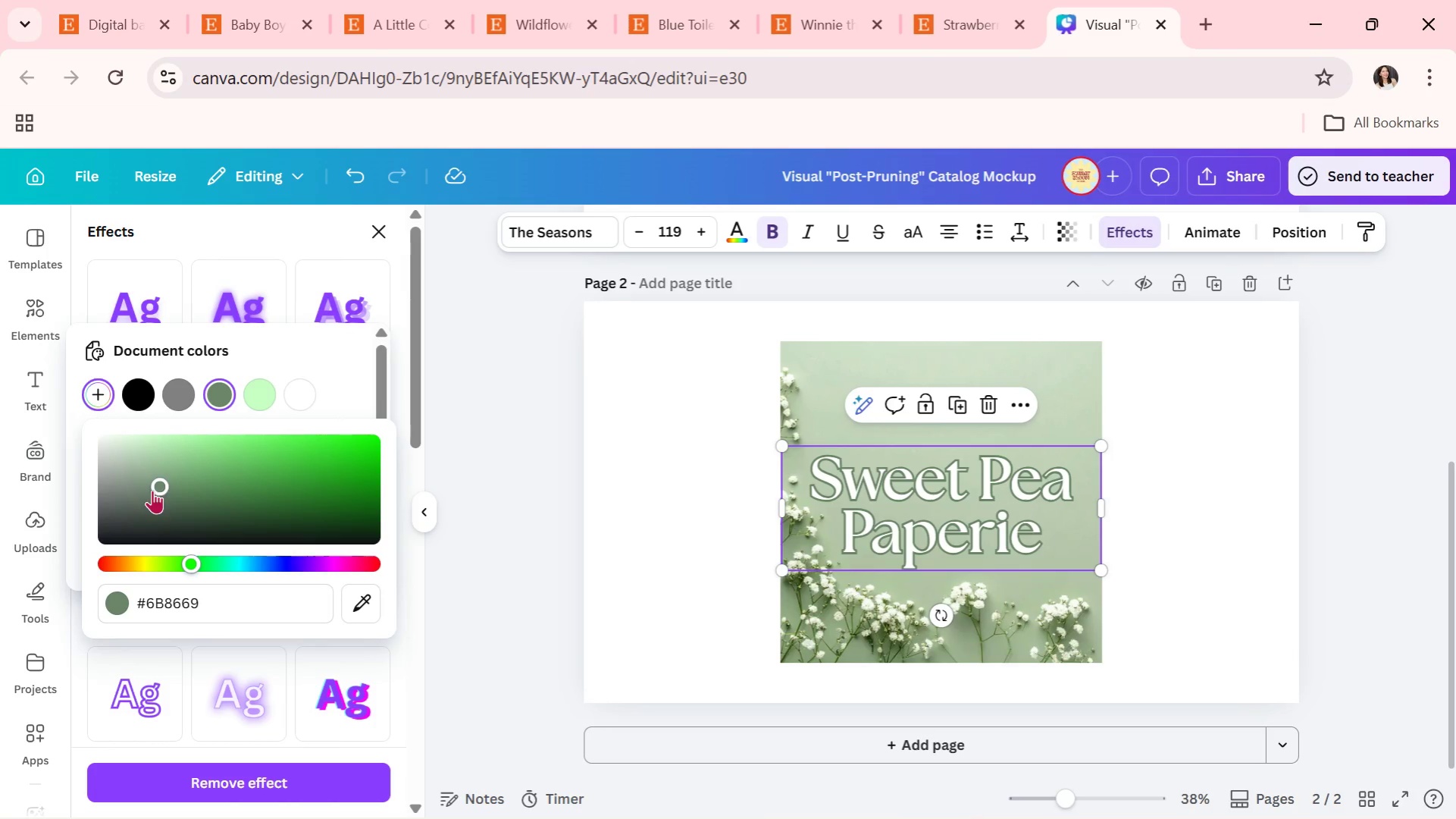 
left_click_drag(start_coordinate=[152, 490], to_coordinate=[165, 482])
 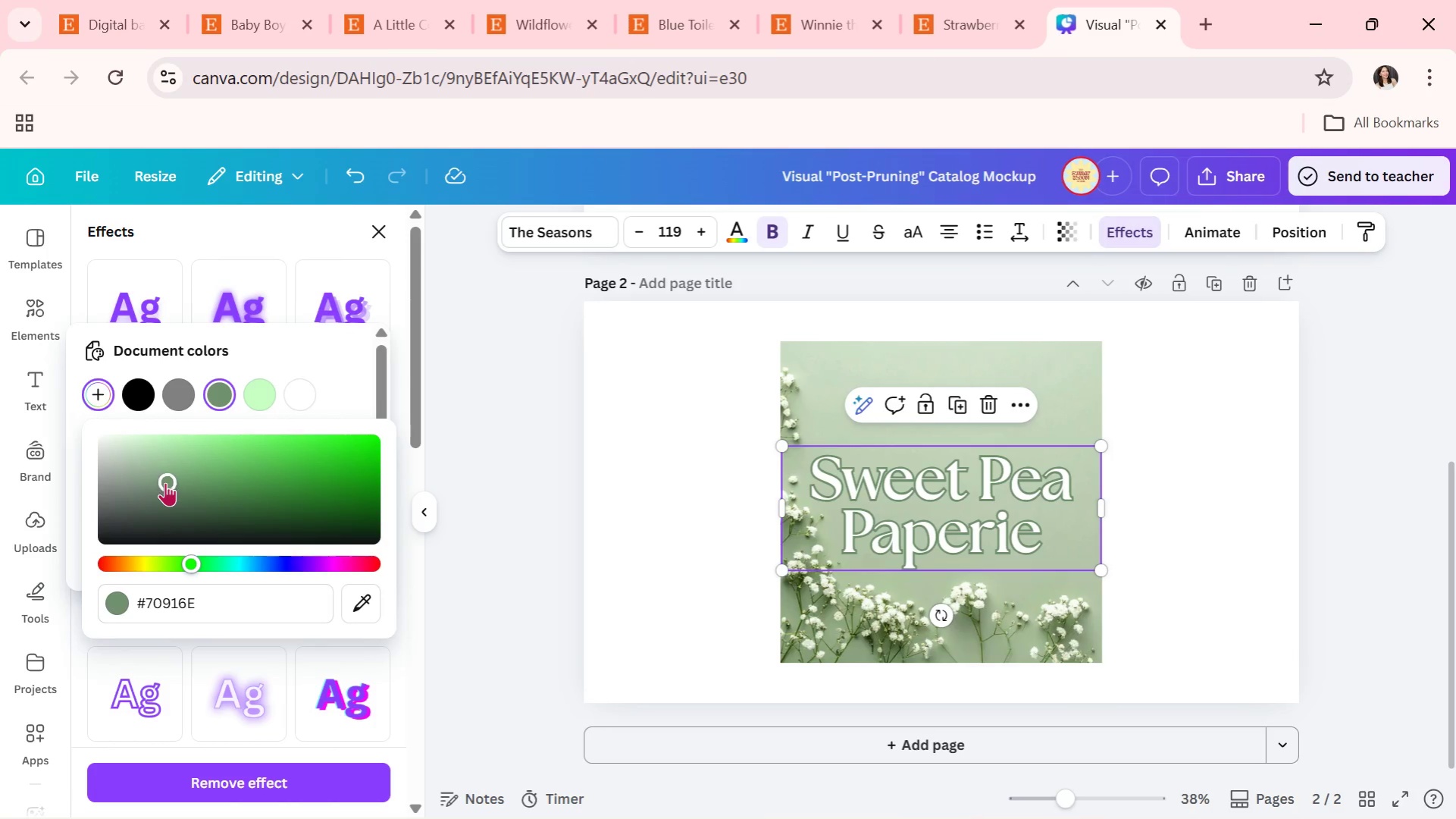 
left_click([165, 482])
 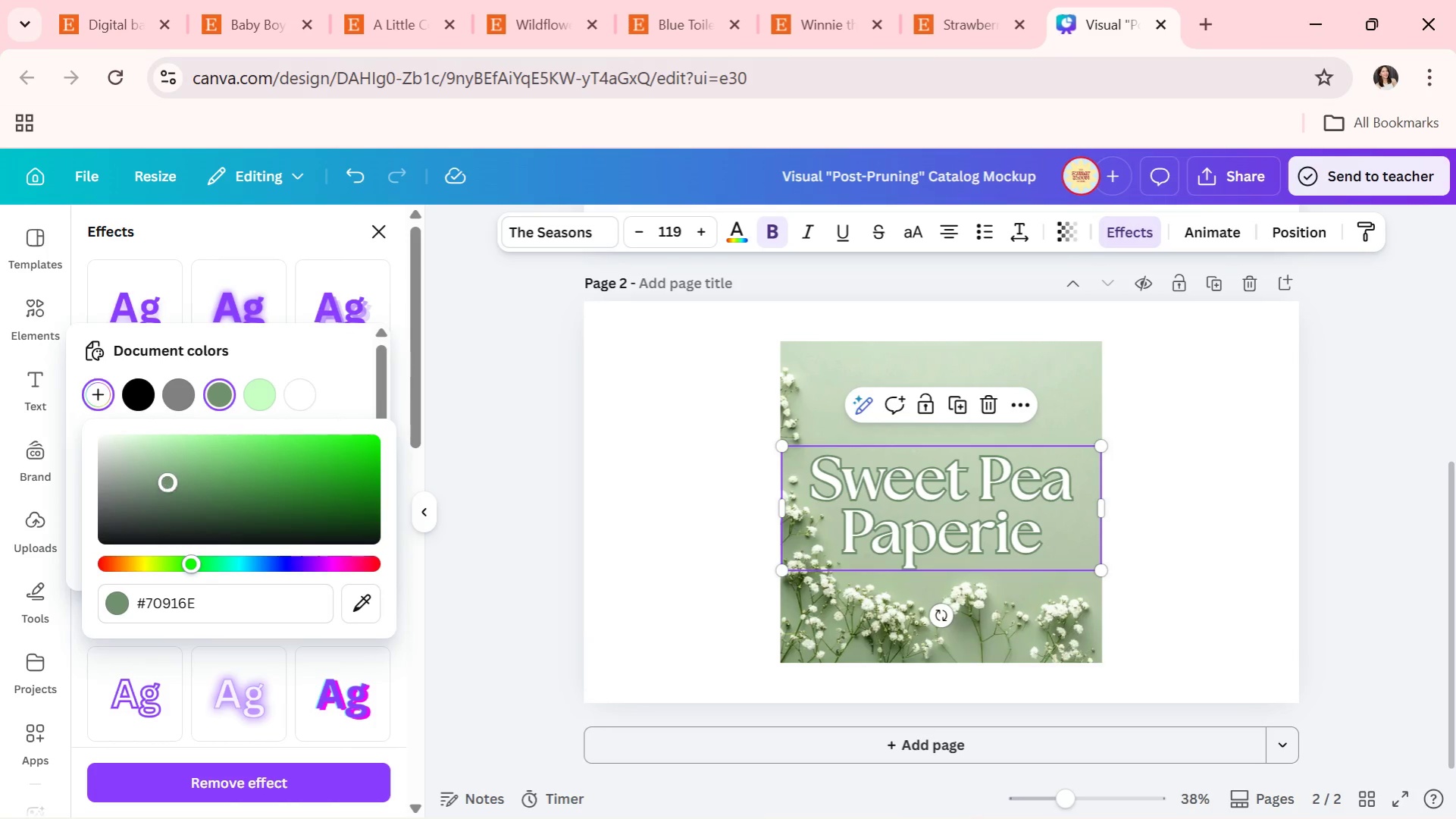 
left_click_drag(start_coordinate=[165, 482], to_coordinate=[166, 475])
 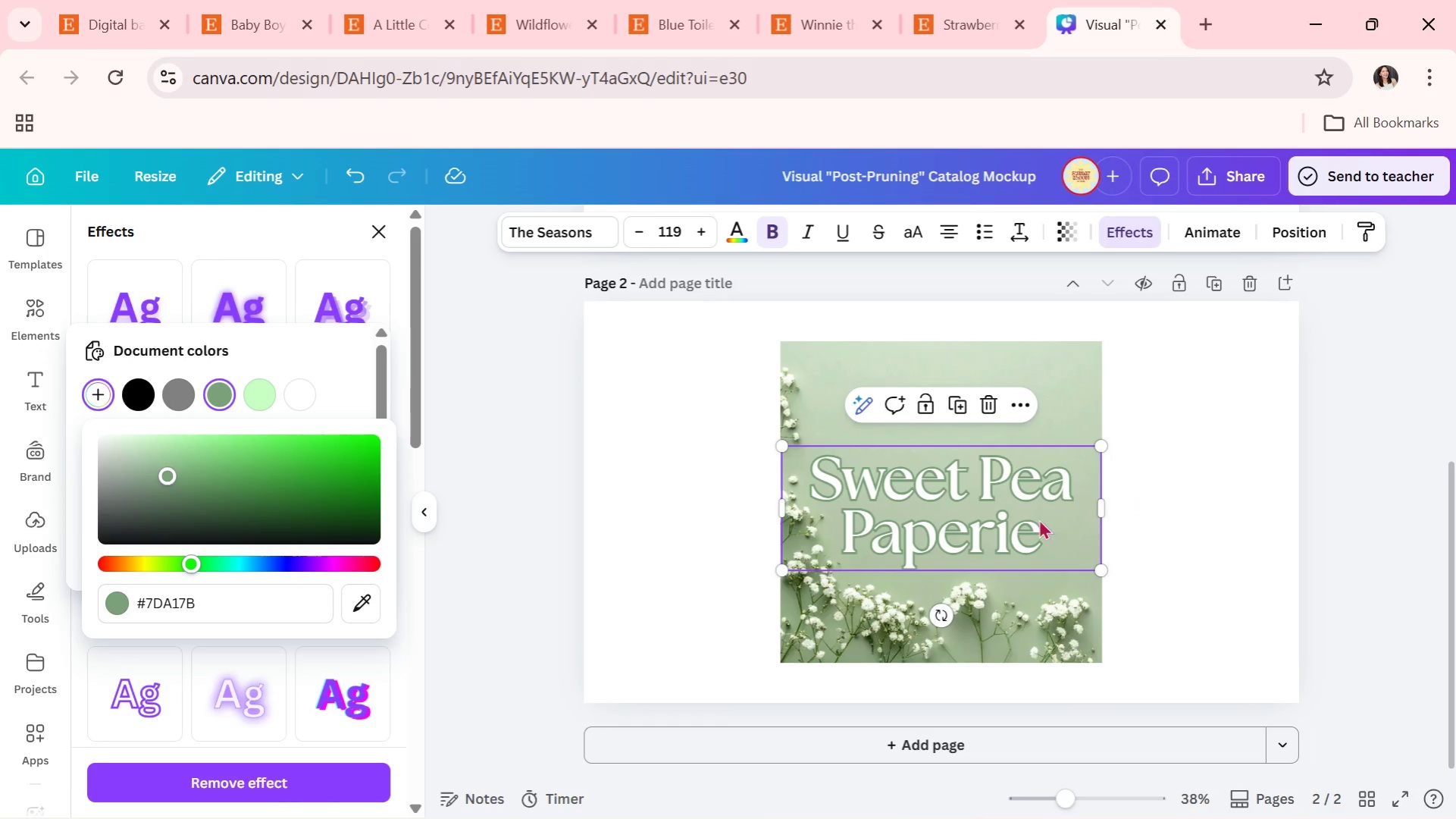 
left_click([1237, 504])
 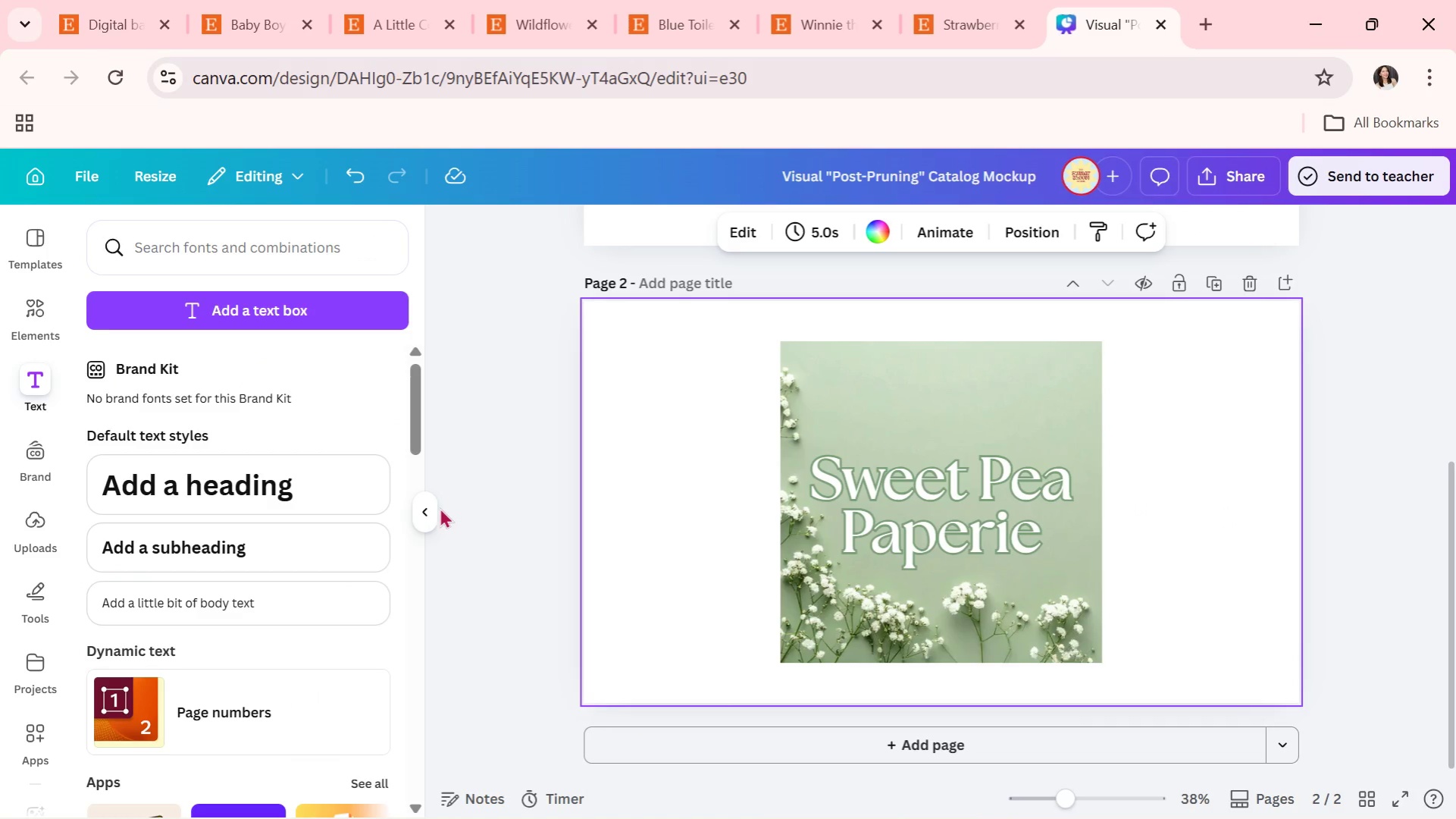 
left_click([430, 513])
 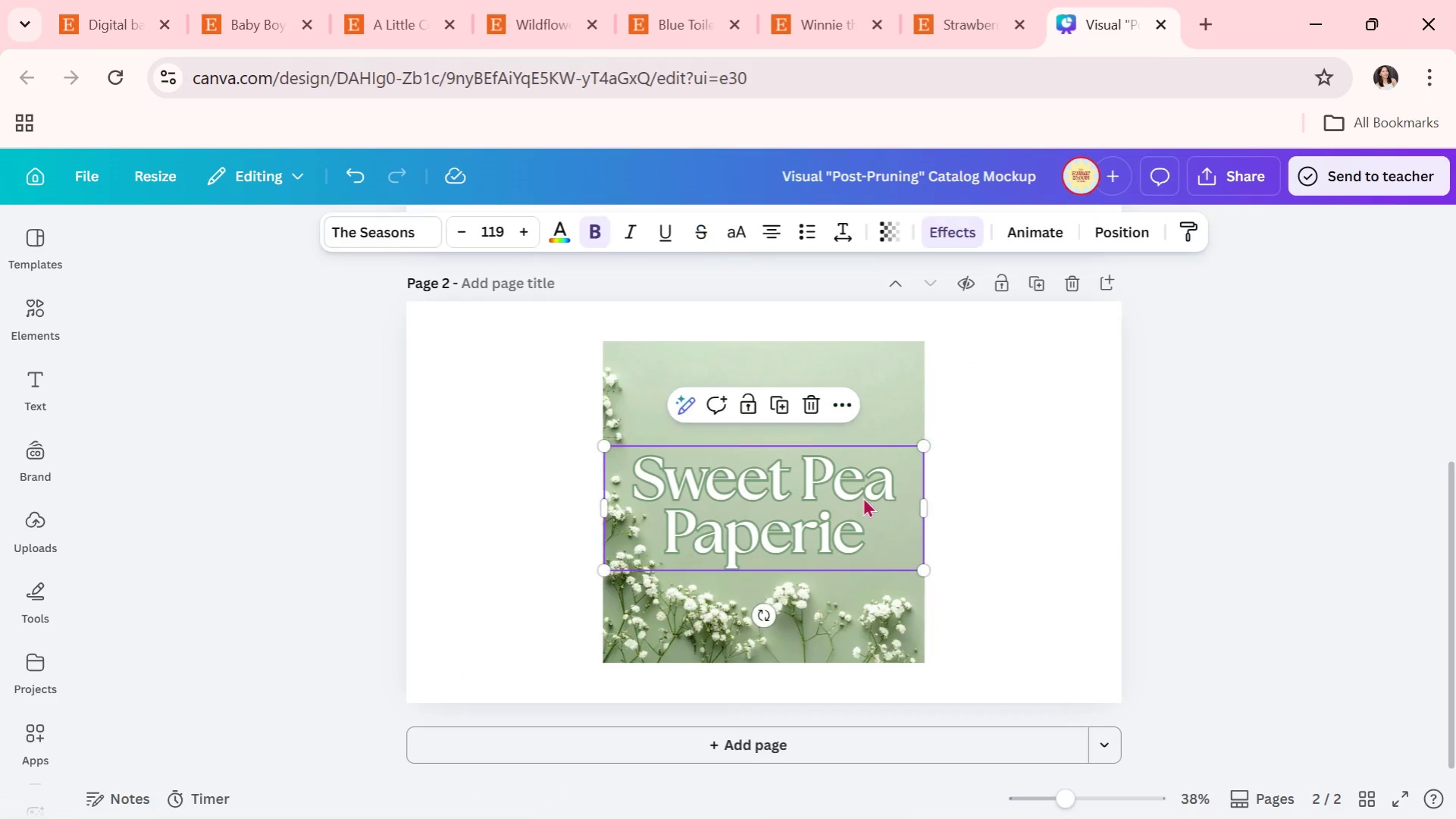 
left_click_drag(start_coordinate=[925, 572], to_coordinate=[932, 575])
 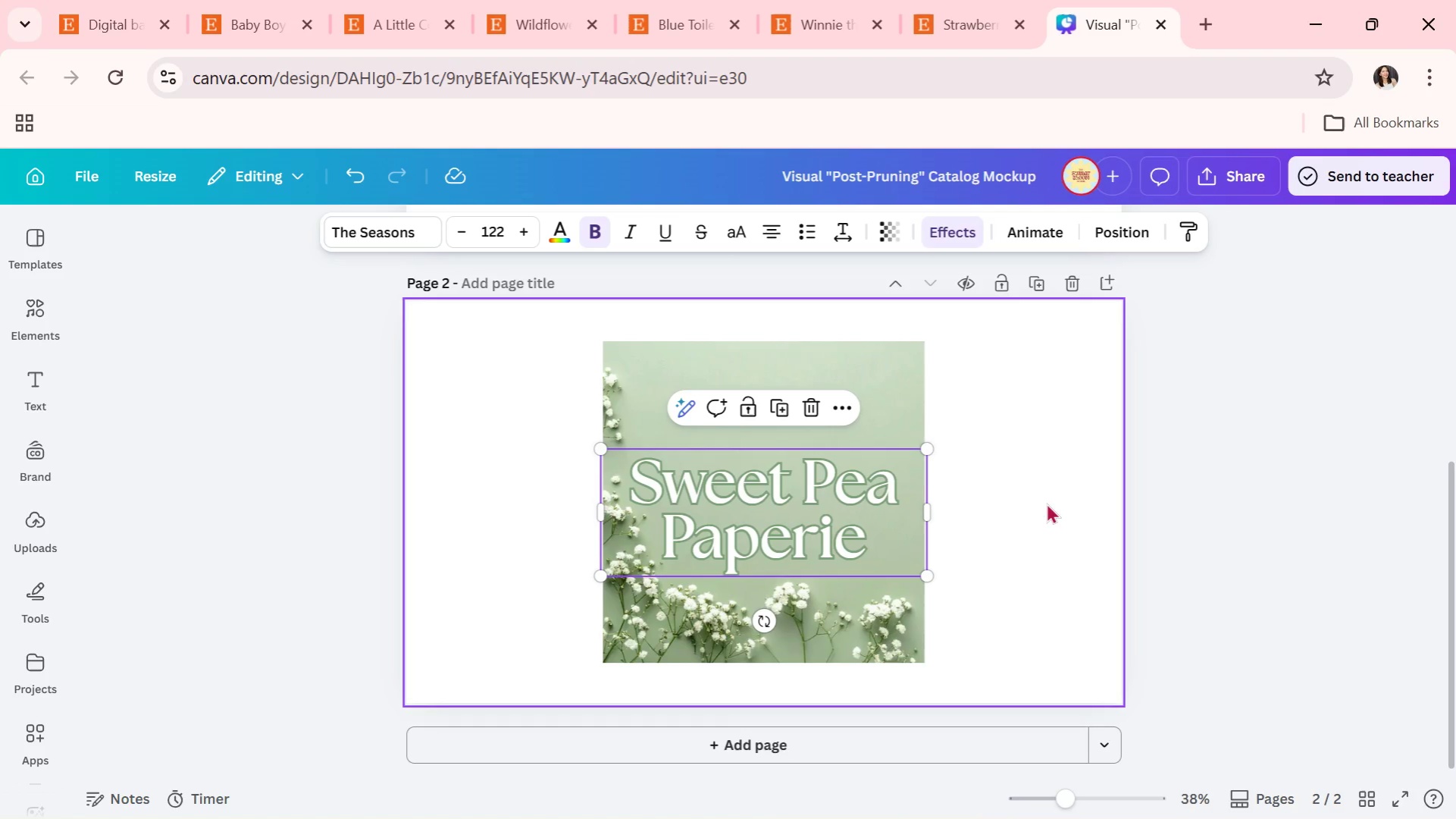 
wait(30.25)
 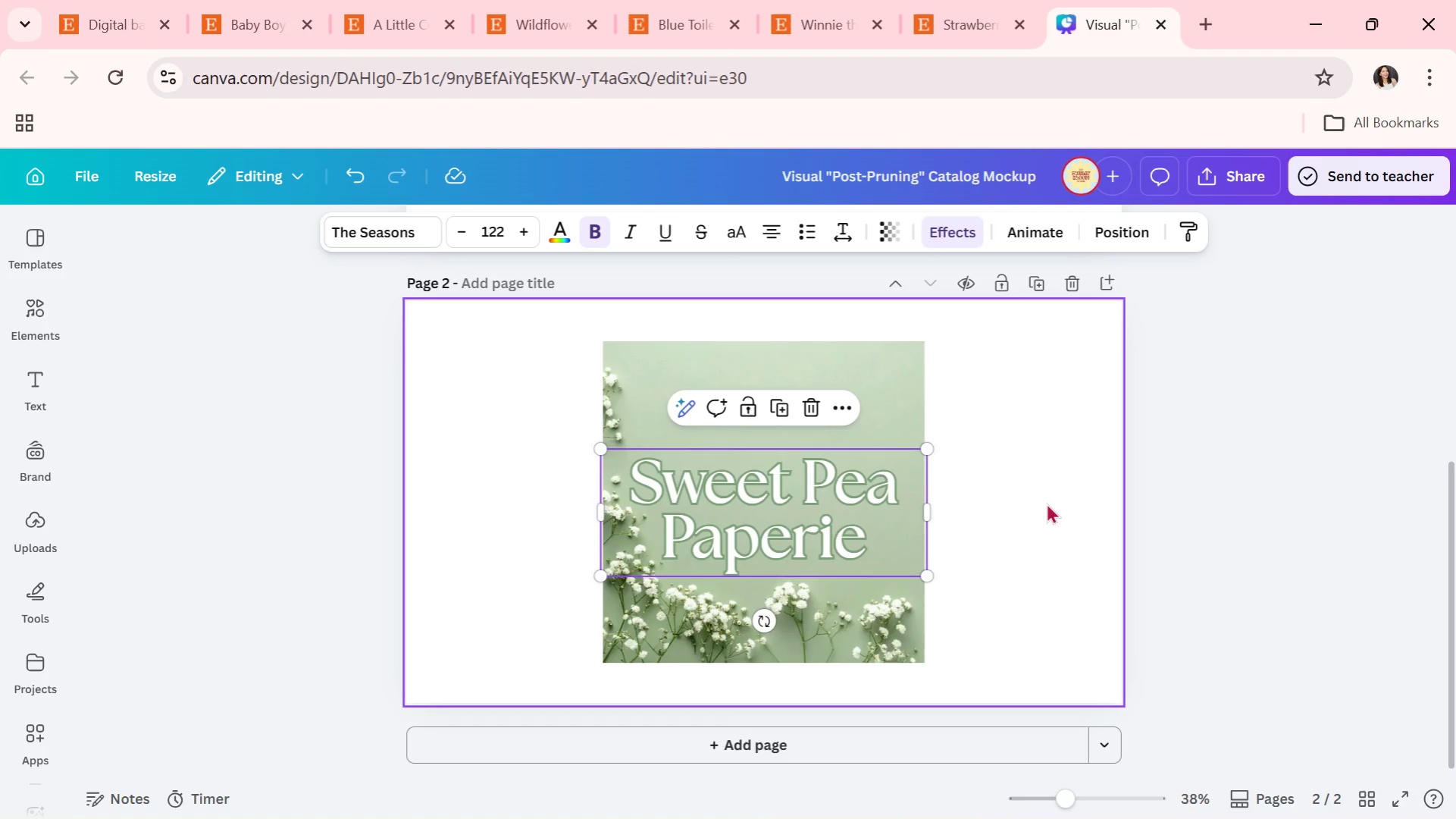 
left_click([849, 506])
 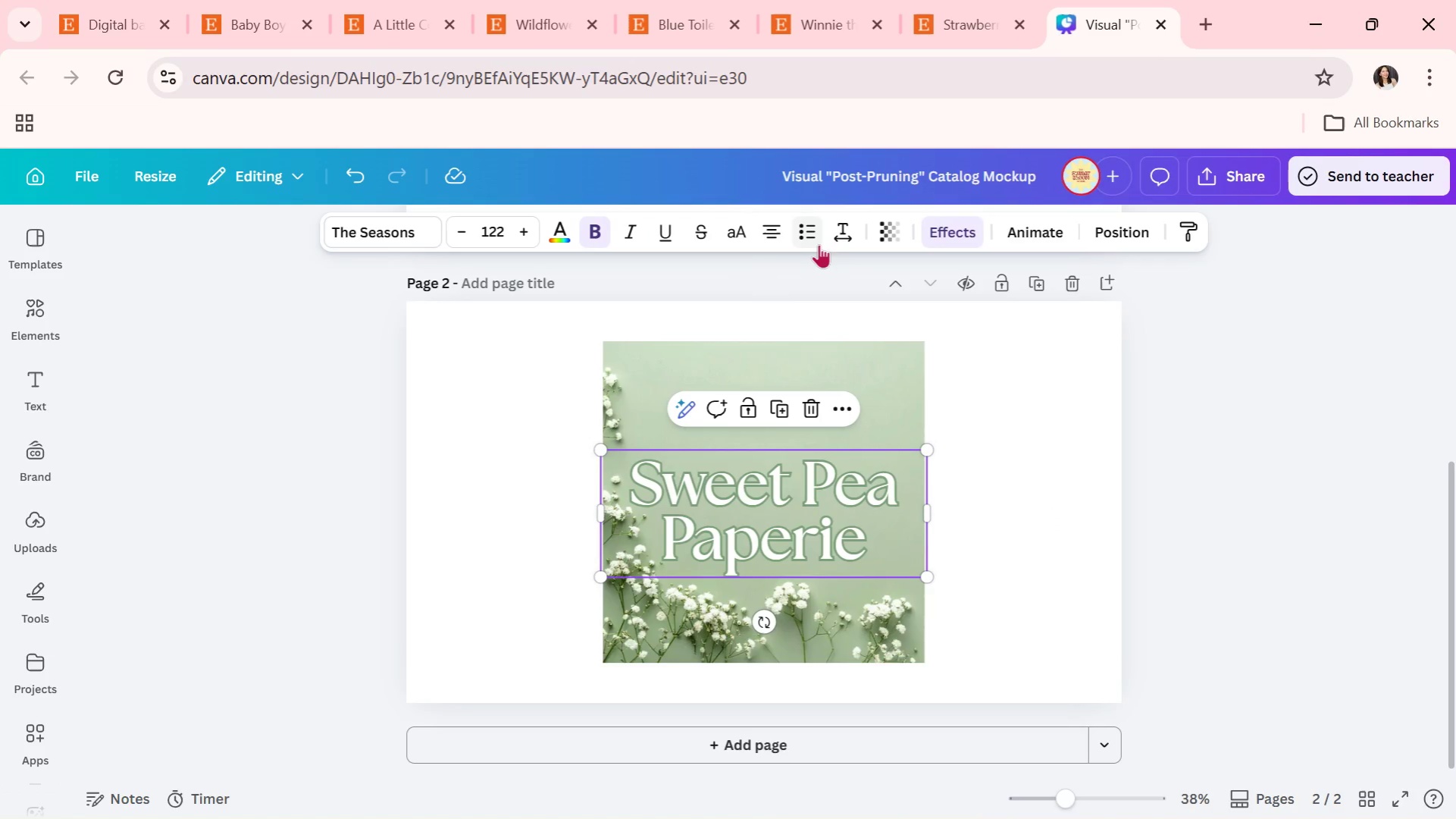 
left_click([832, 236])
 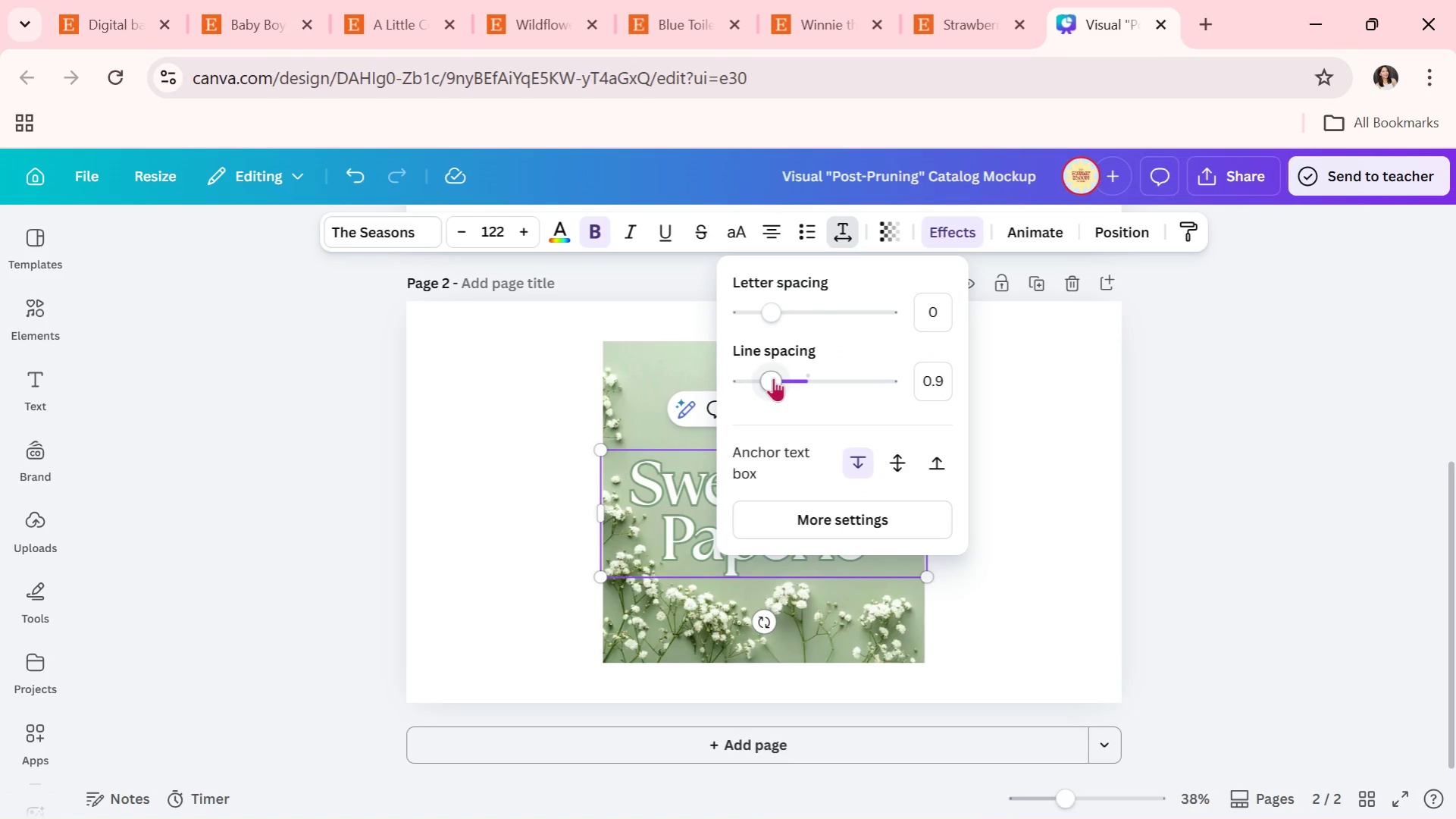 
left_click_drag(start_coordinate=[773, 378], to_coordinate=[769, 379])
 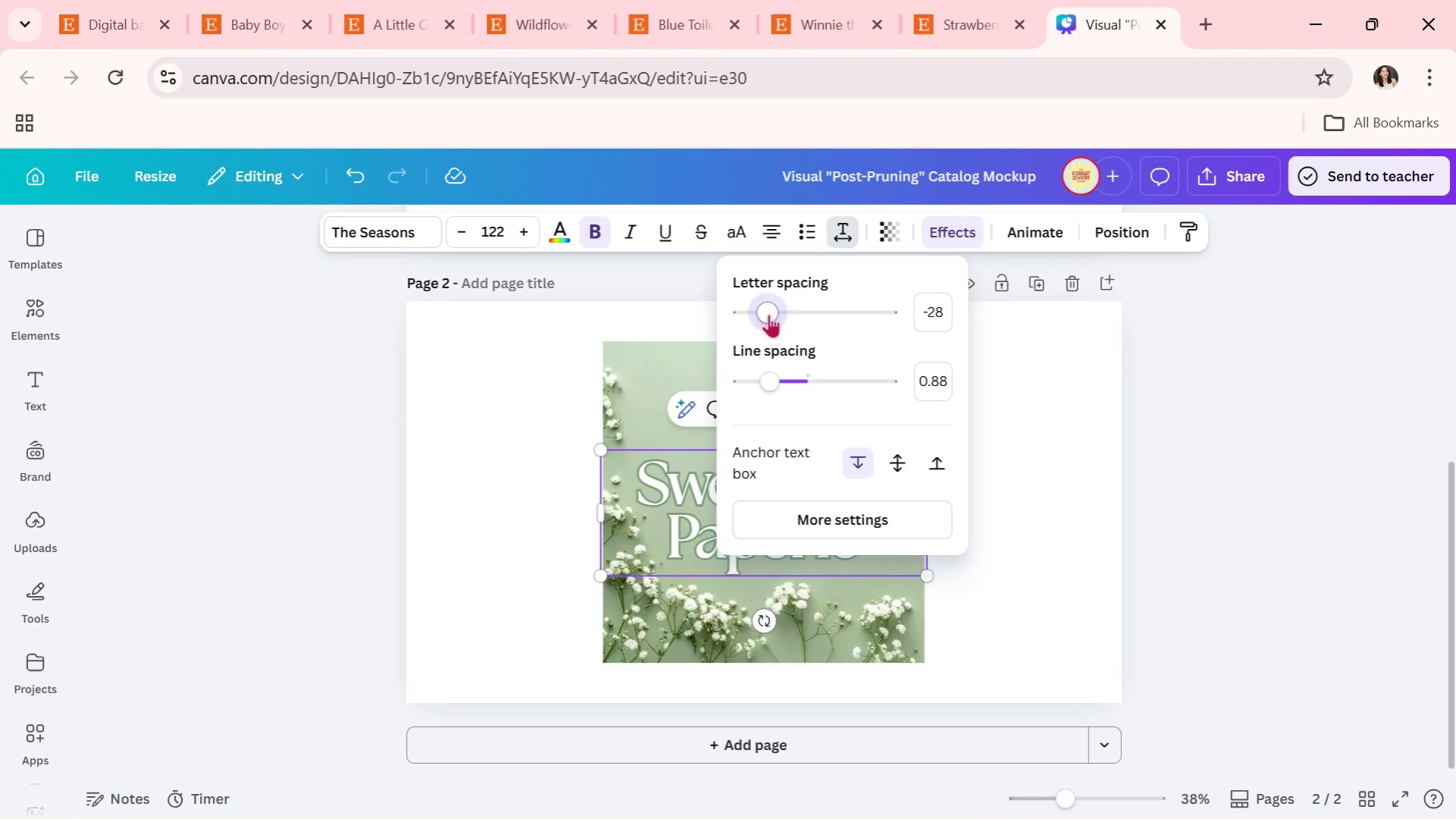 
double_click([1153, 507])
 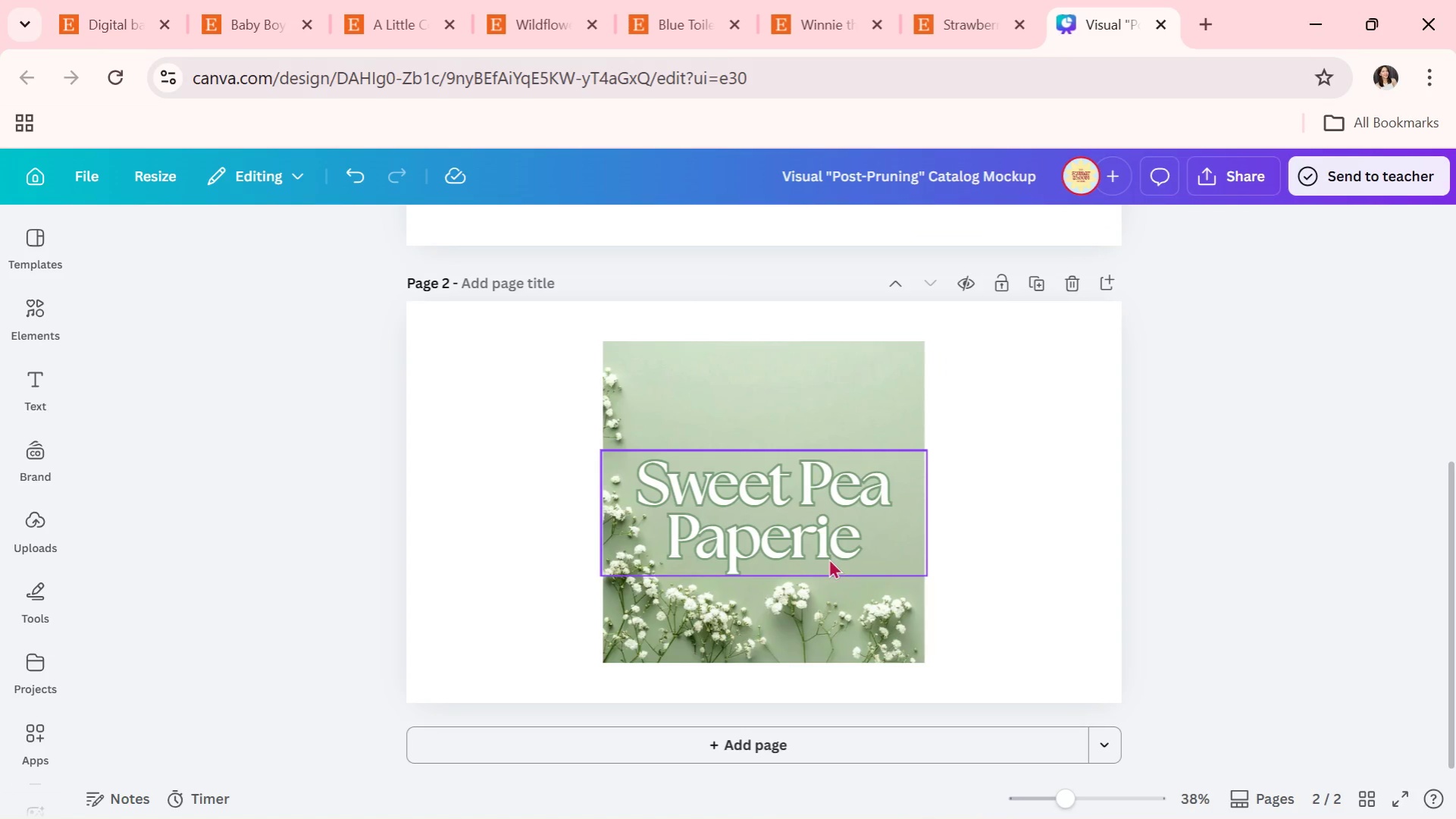 
left_click([829, 549])
 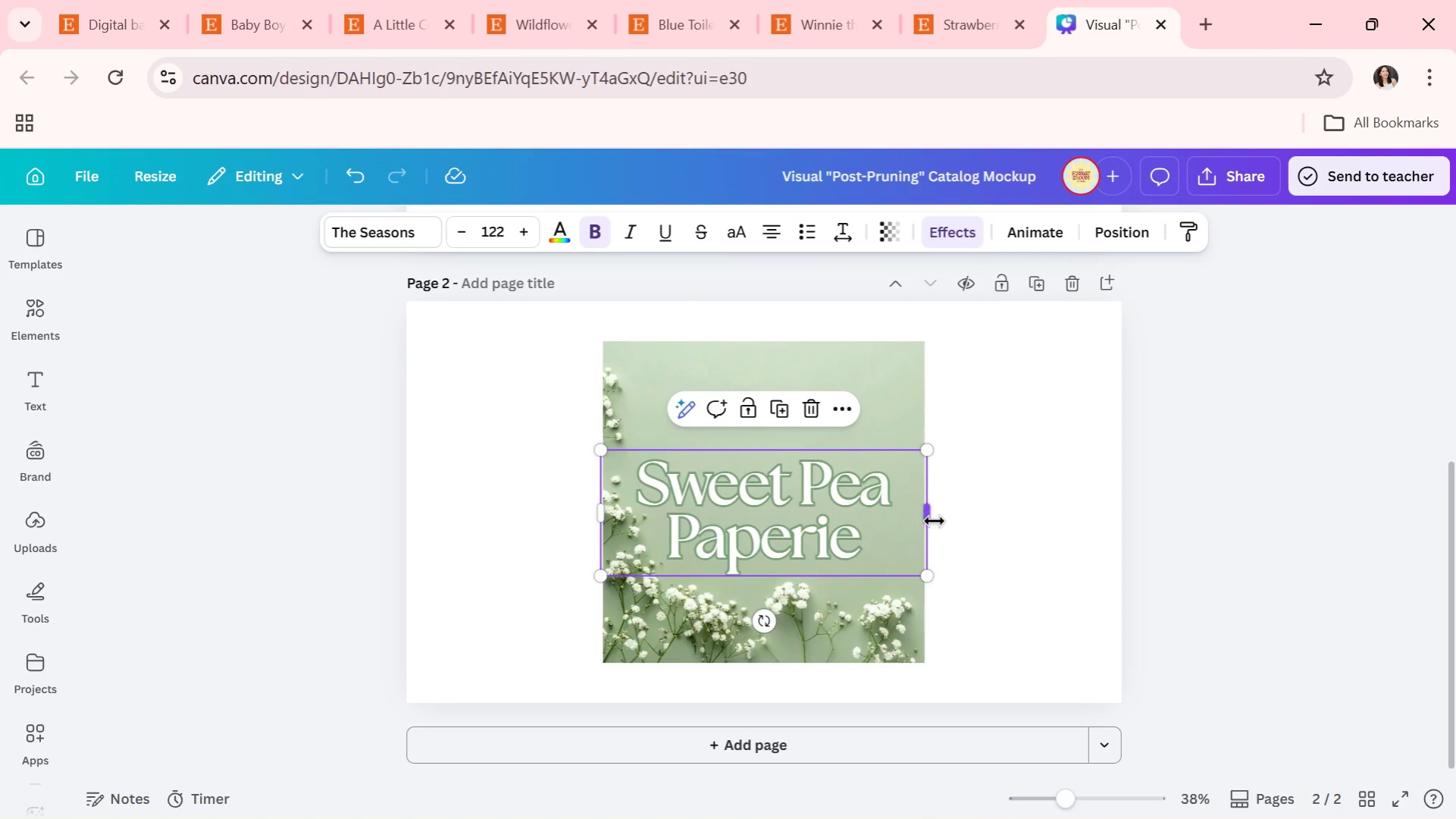 
left_click_drag(start_coordinate=[934, 521], to_coordinate=[872, 523])
 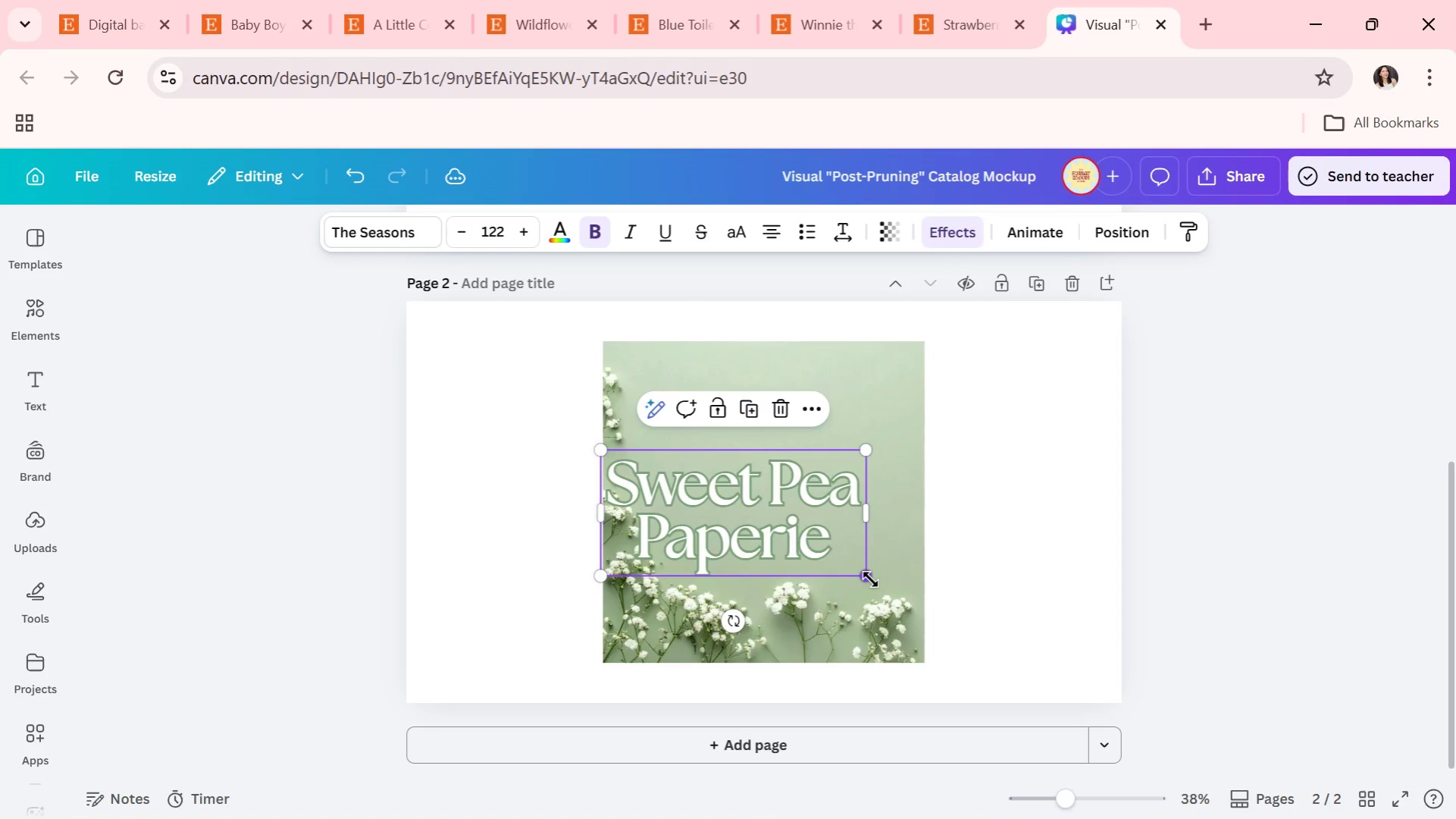 
left_click_drag(start_coordinate=[870, 579], to_coordinate=[875, 584])
 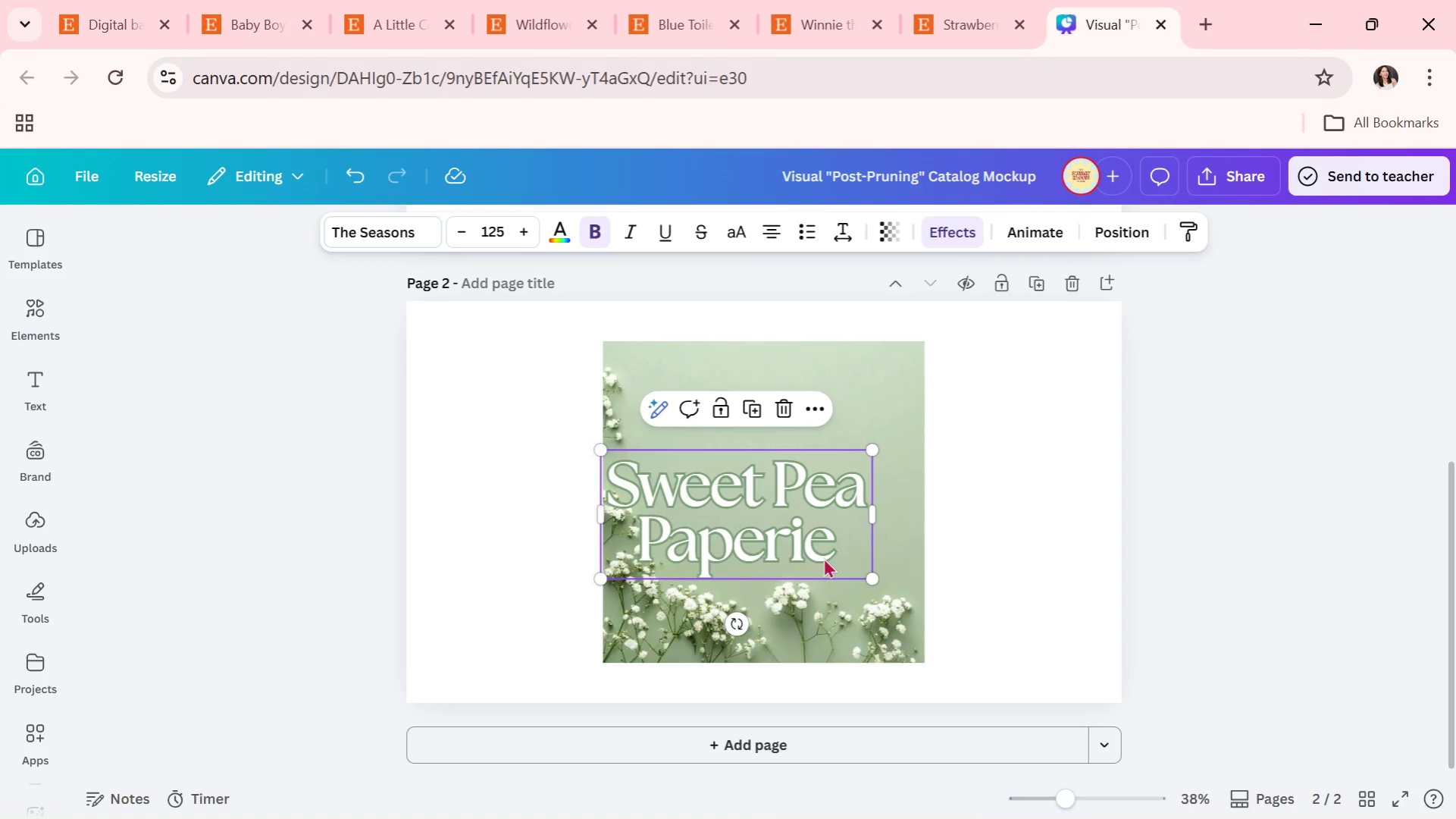 
left_click_drag(start_coordinate=[824, 554], to_coordinate=[853, 548])
 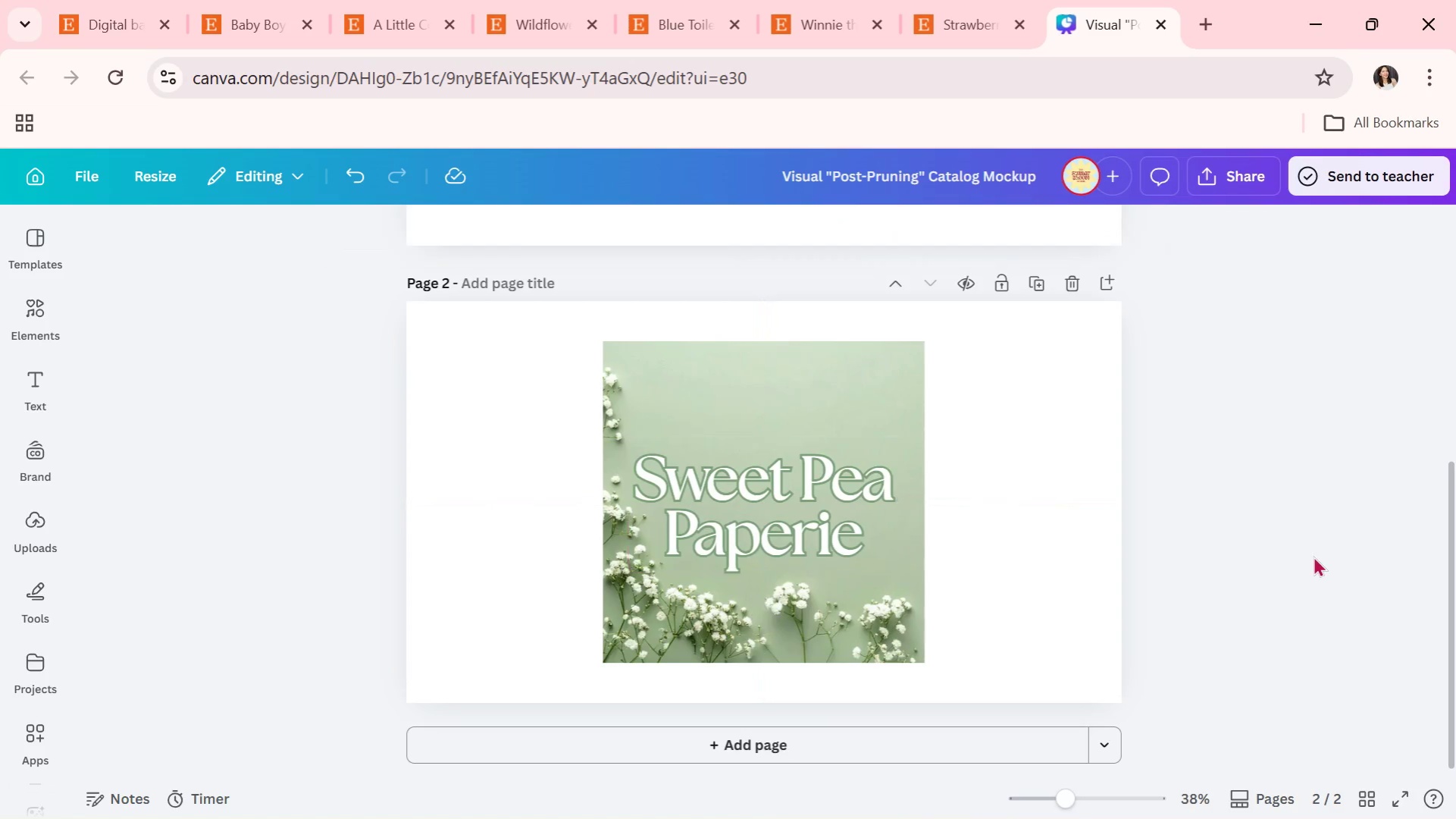 
double_click([1313, 556])
 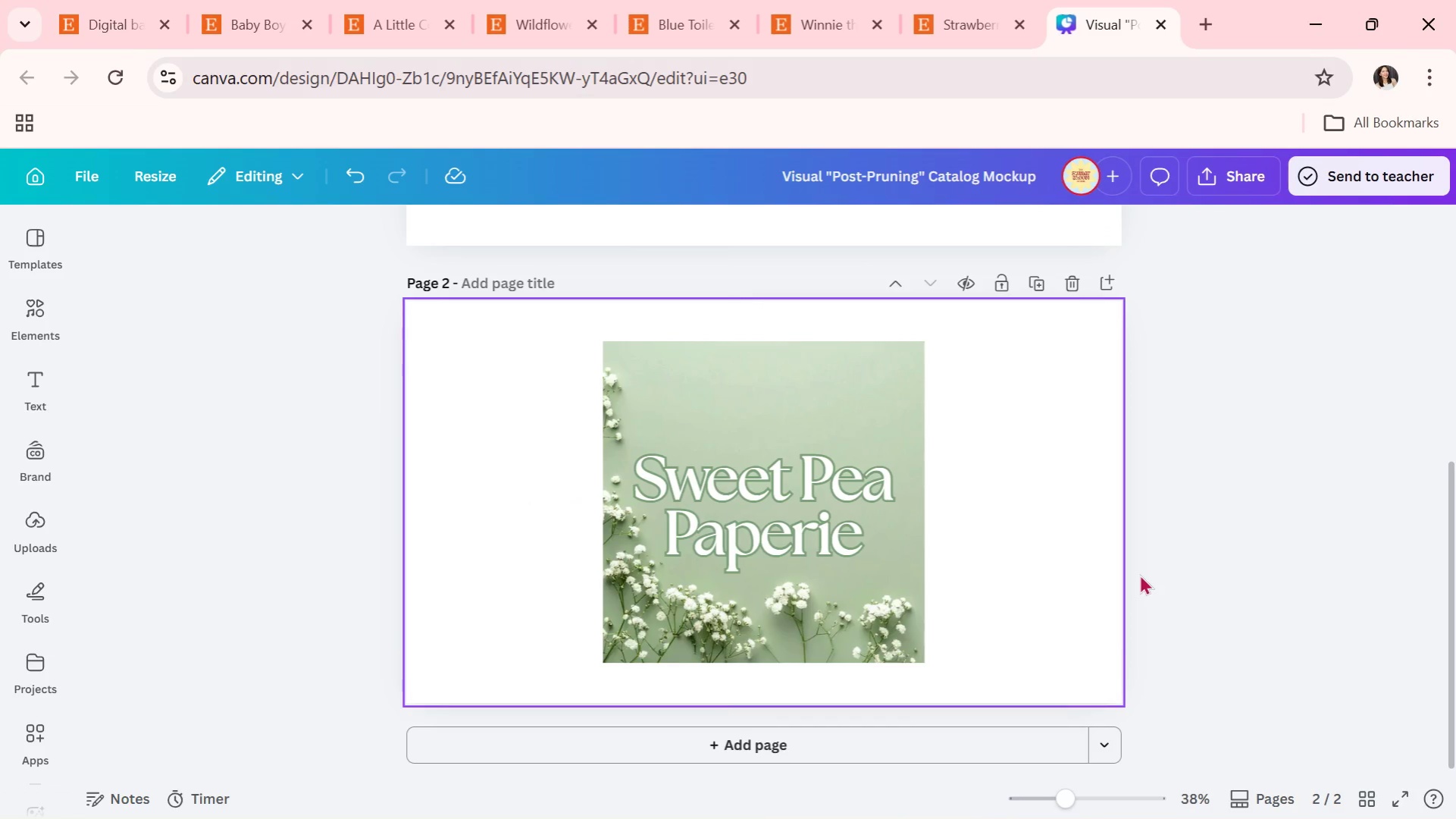 
double_click([1287, 572])
 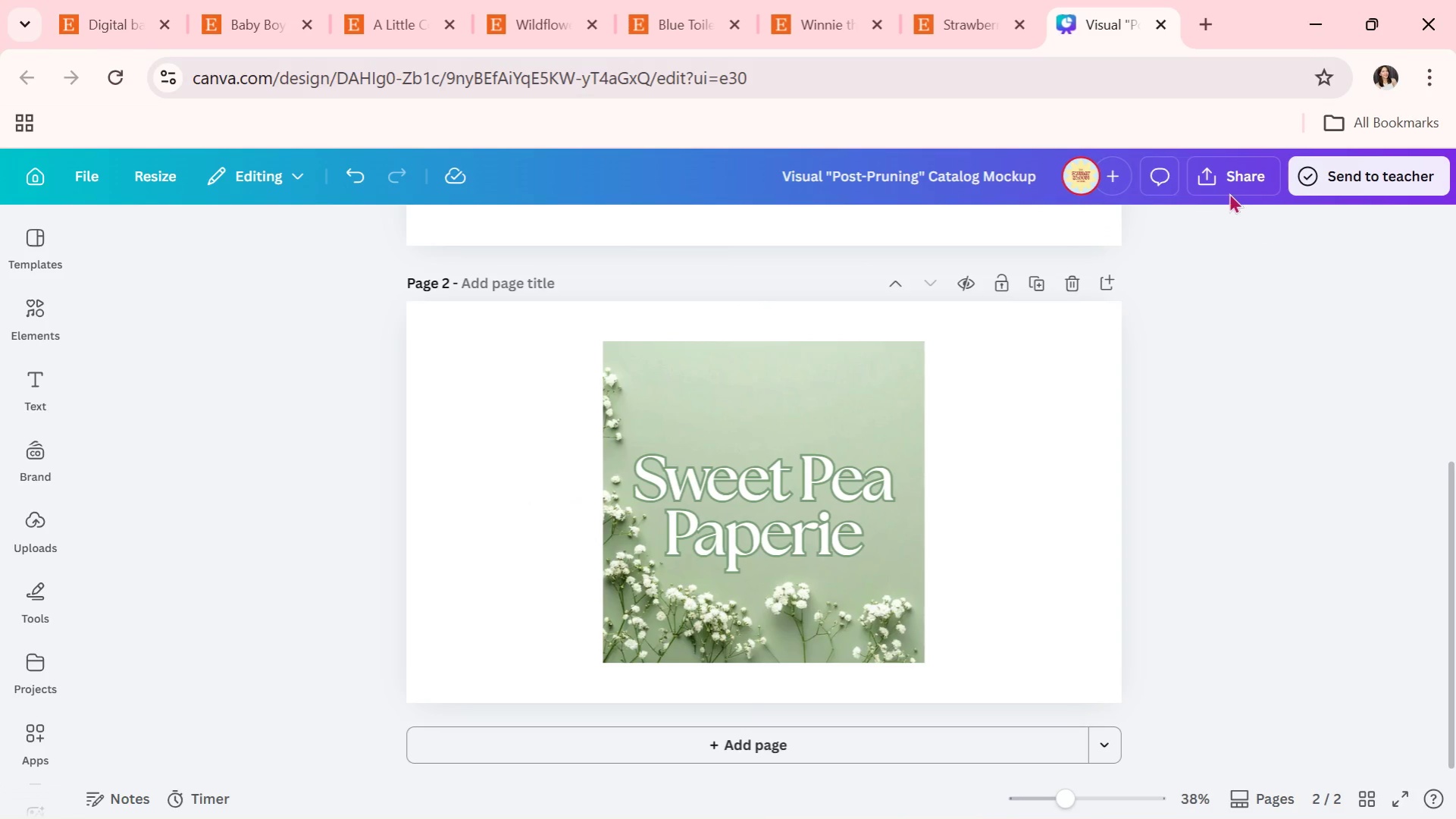 
left_click([1223, 184])
 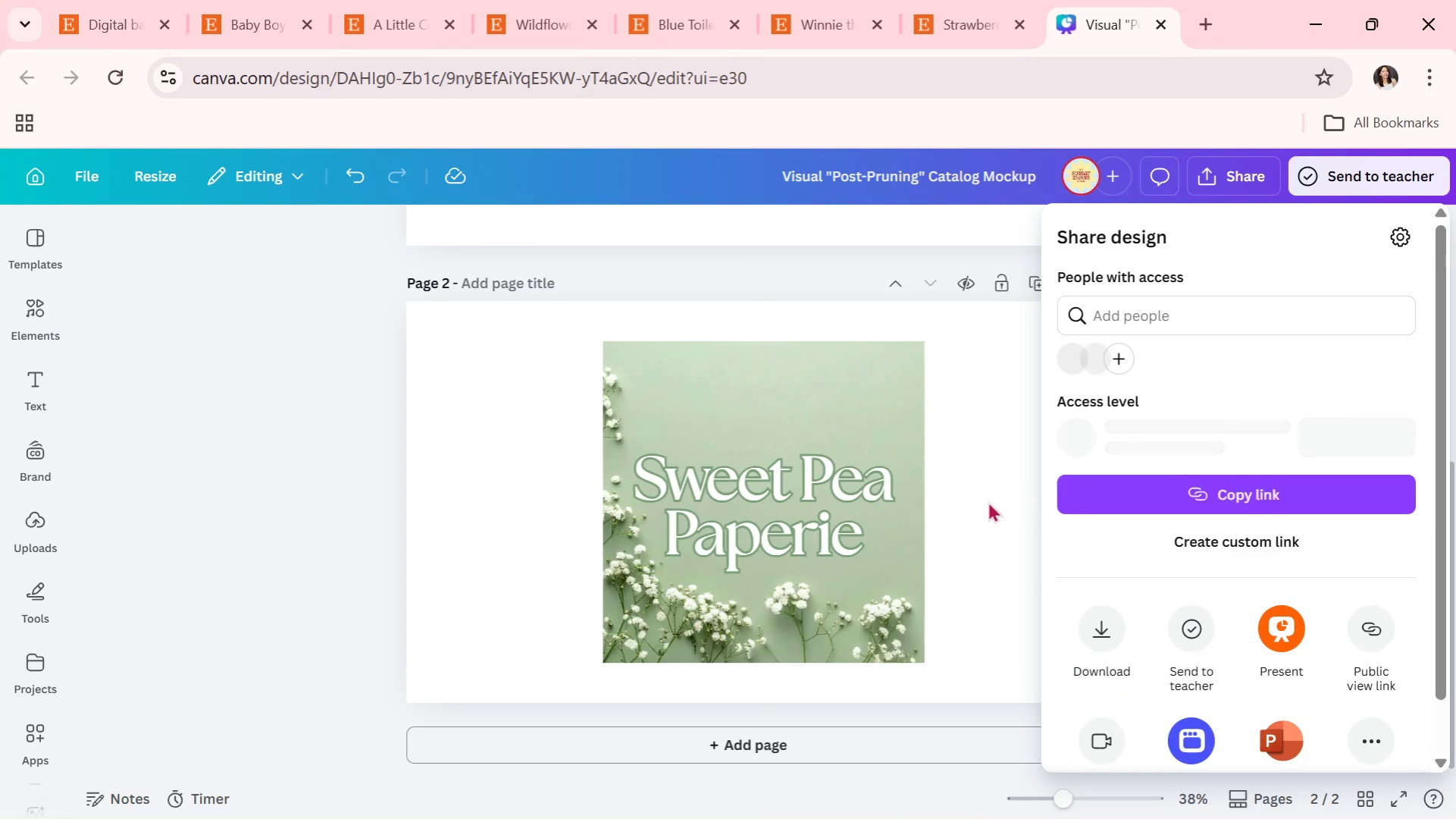 
left_click([978, 502])
 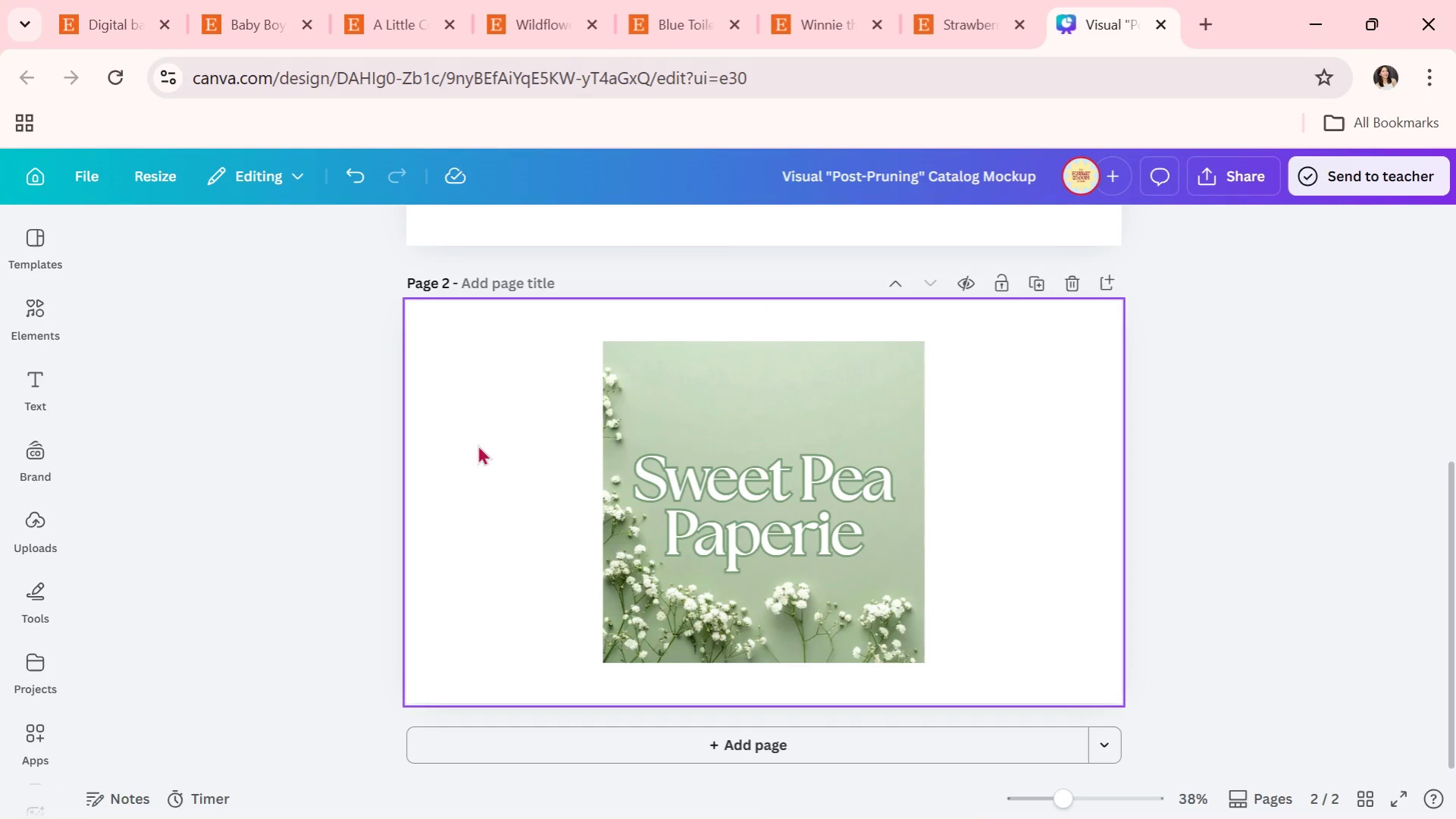 
left_click_drag(start_coordinate=[499, 404], to_coordinate=[896, 546])
 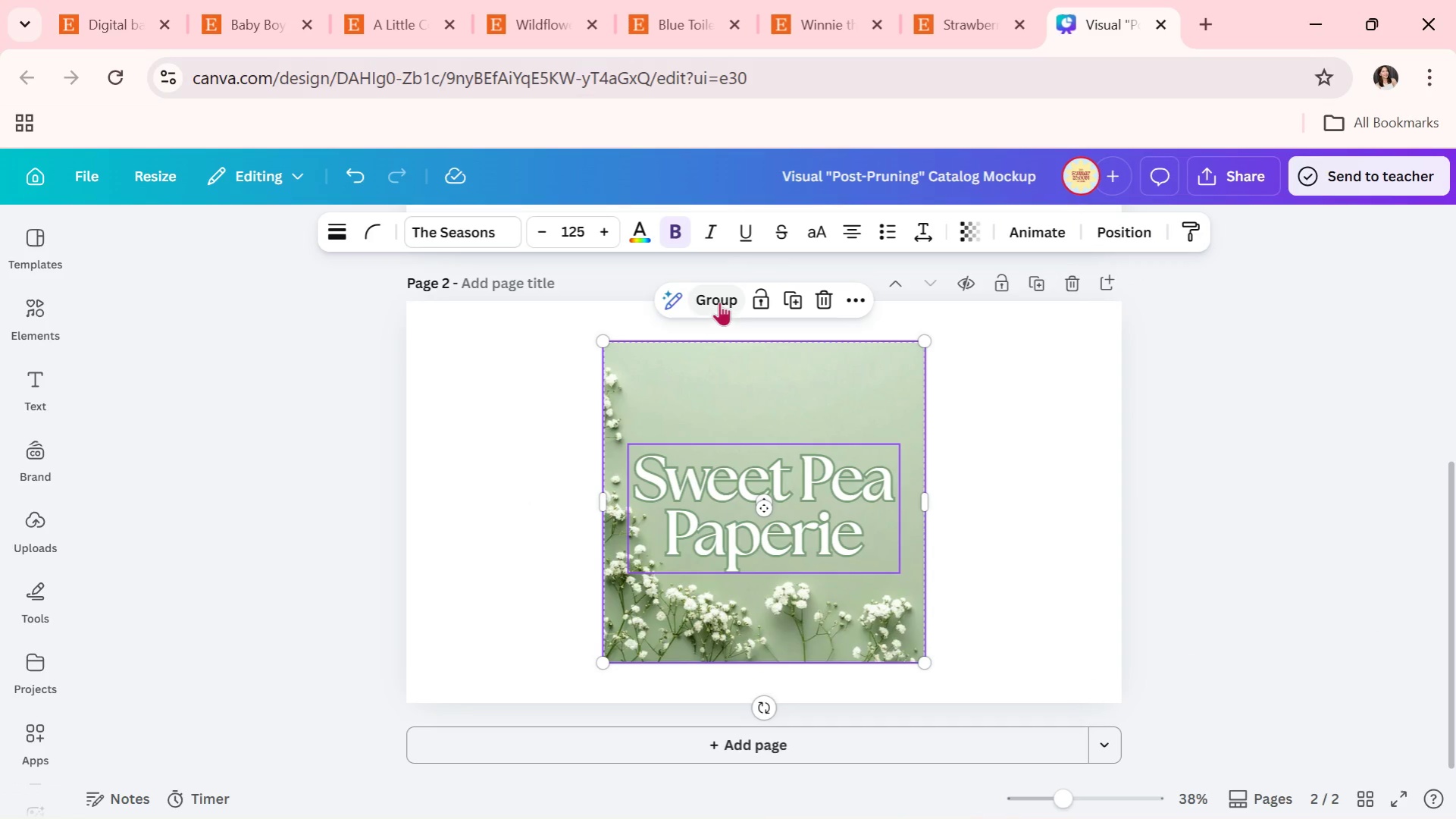 
left_click([719, 302])
 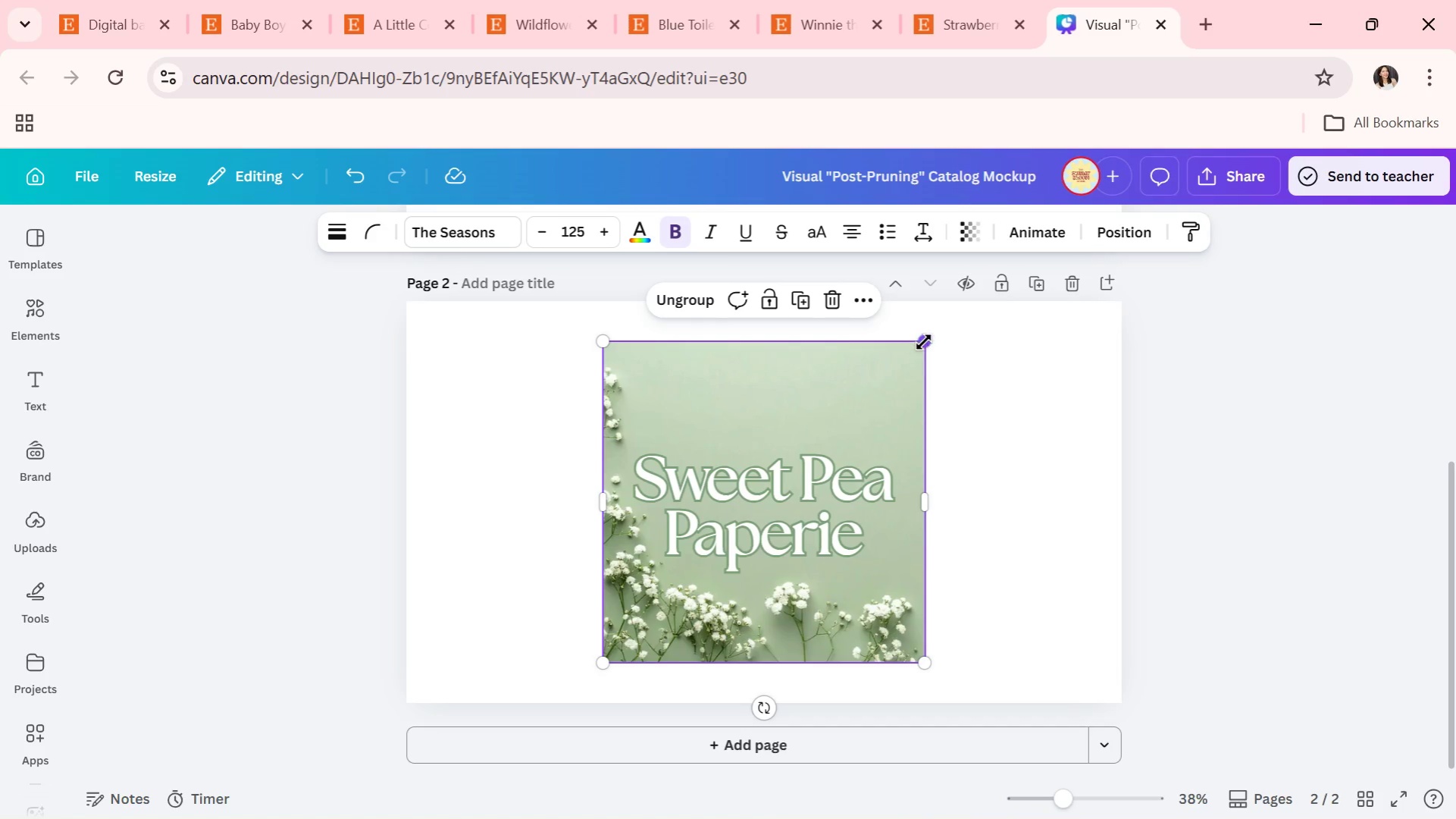 
left_click_drag(start_coordinate=[923, 342], to_coordinate=[985, 325])
 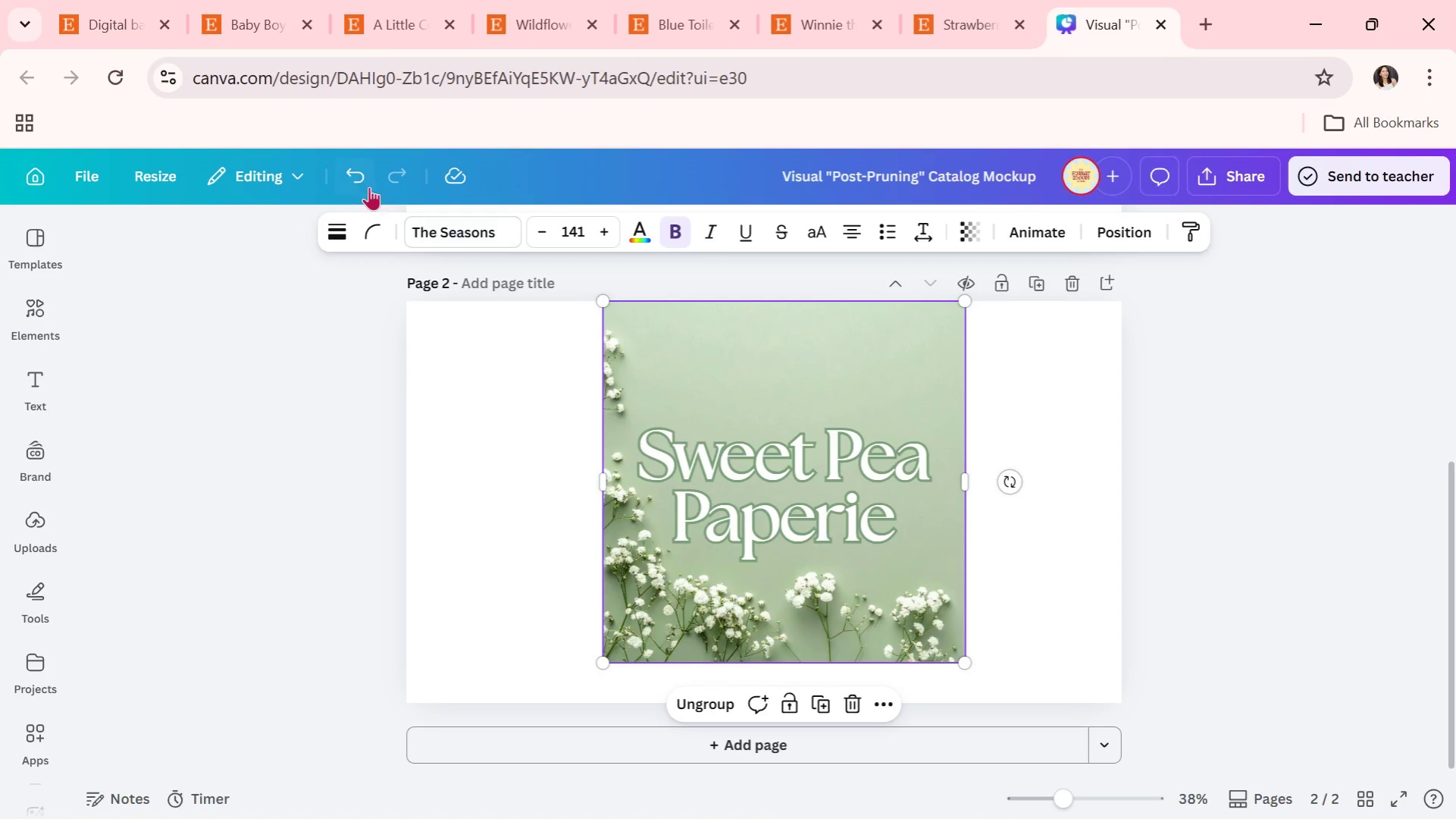 
left_click([368, 182])
 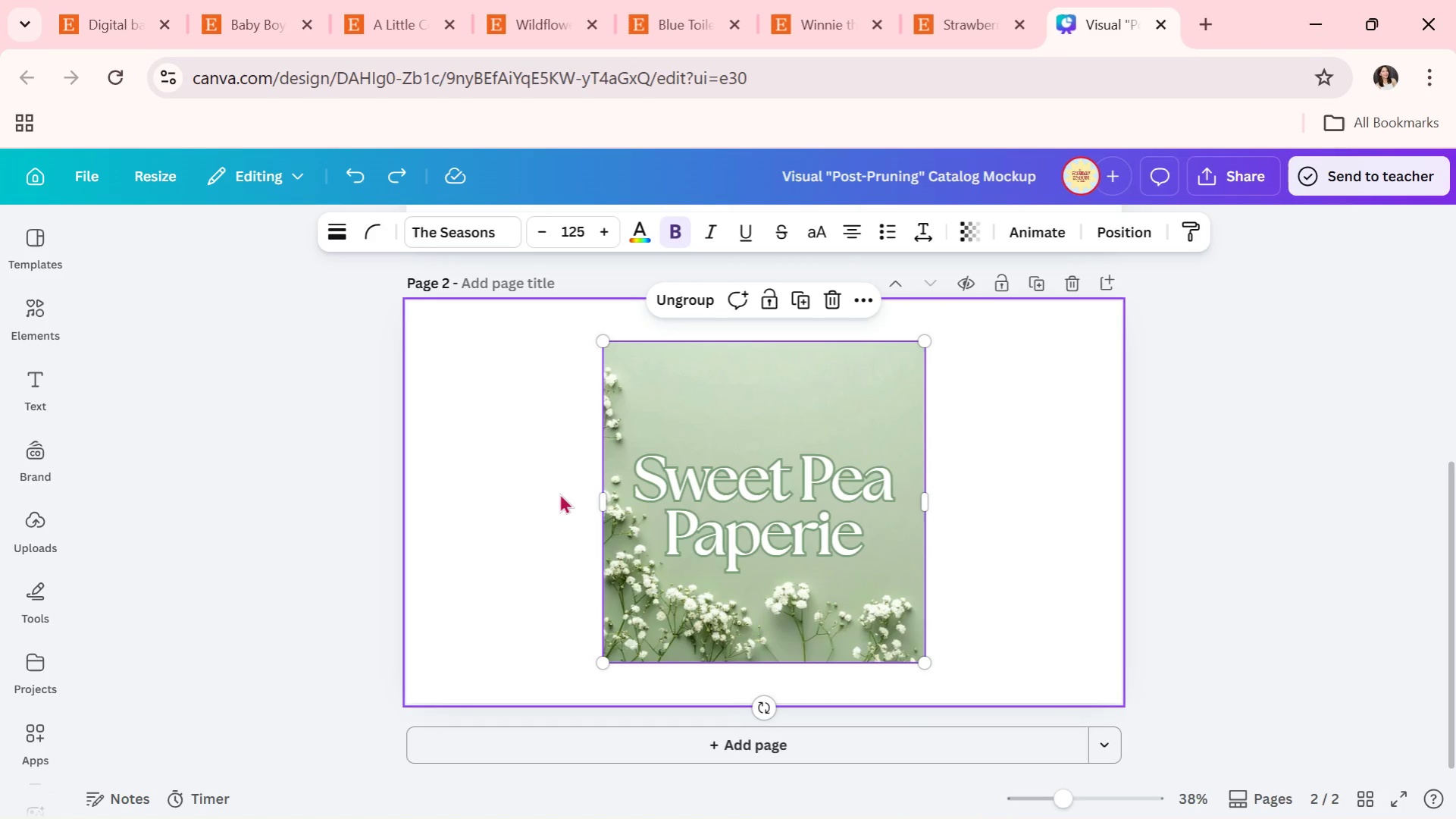 
left_click([553, 491])
 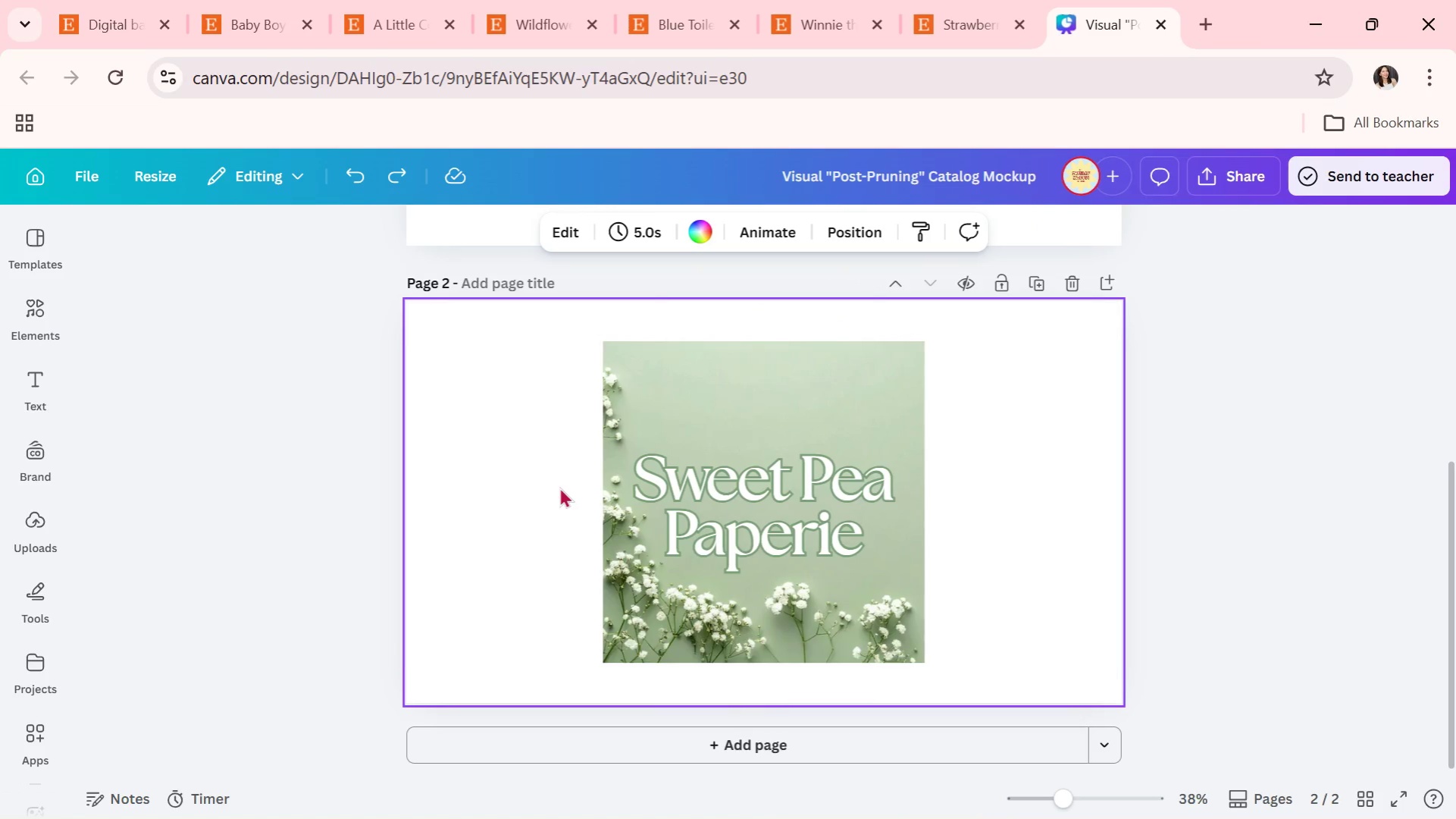 
left_click_drag(start_coordinate=[547, 419], to_coordinate=[888, 571])
 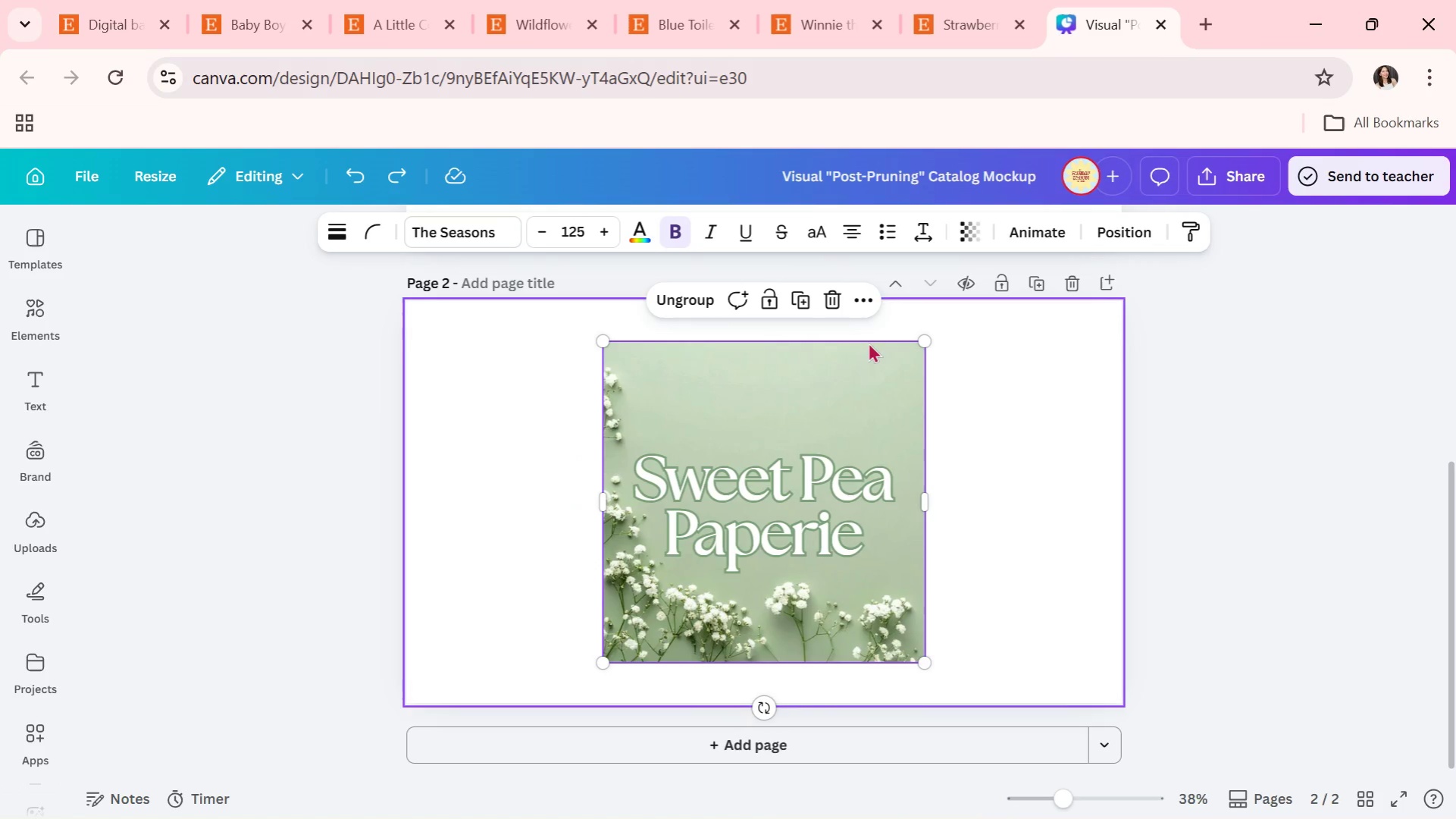 
left_click_drag(start_coordinate=[925, 342], to_coordinate=[996, 328])
 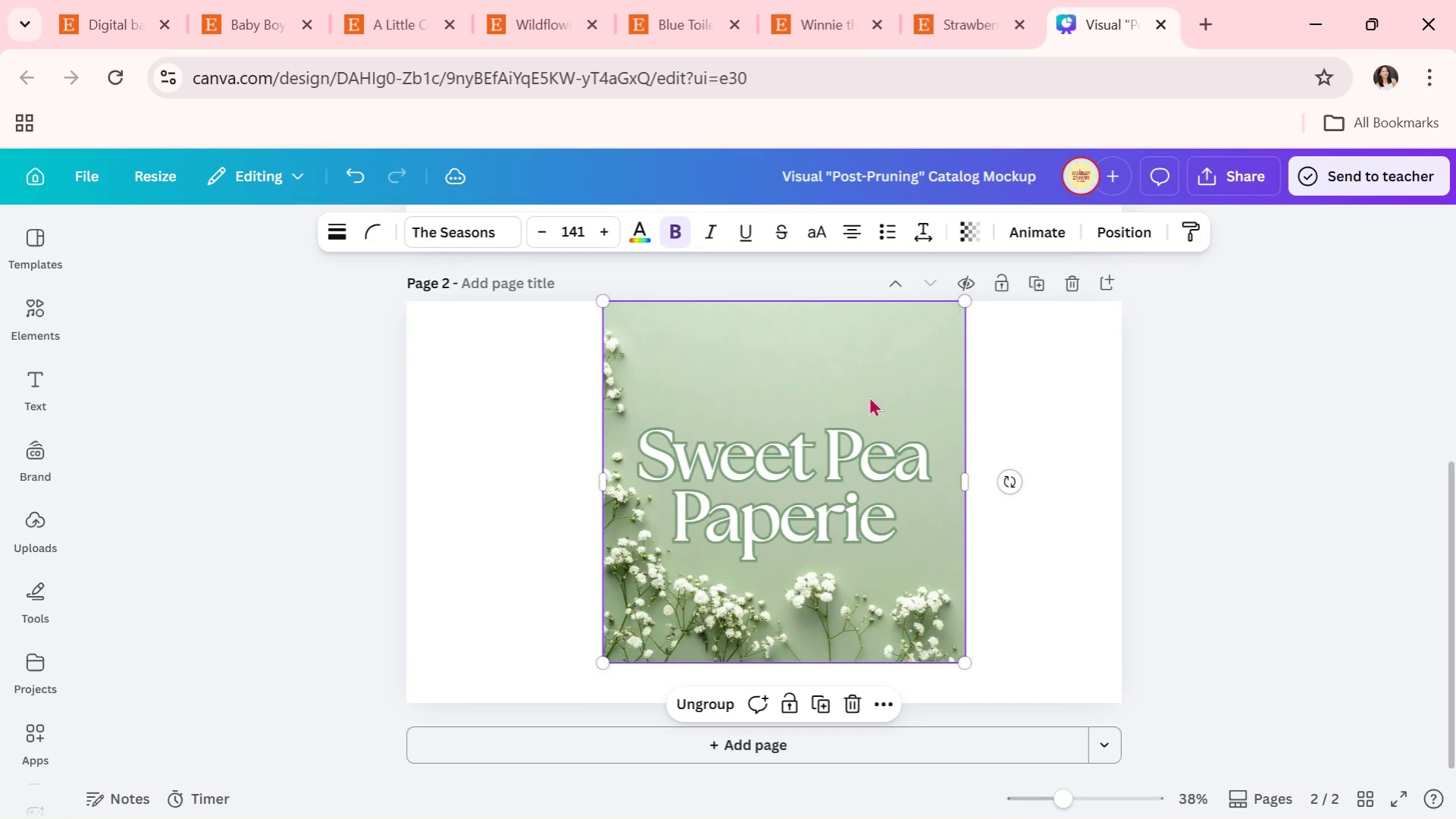 
left_click_drag(start_coordinate=[871, 394], to_coordinate=[849, 406])
 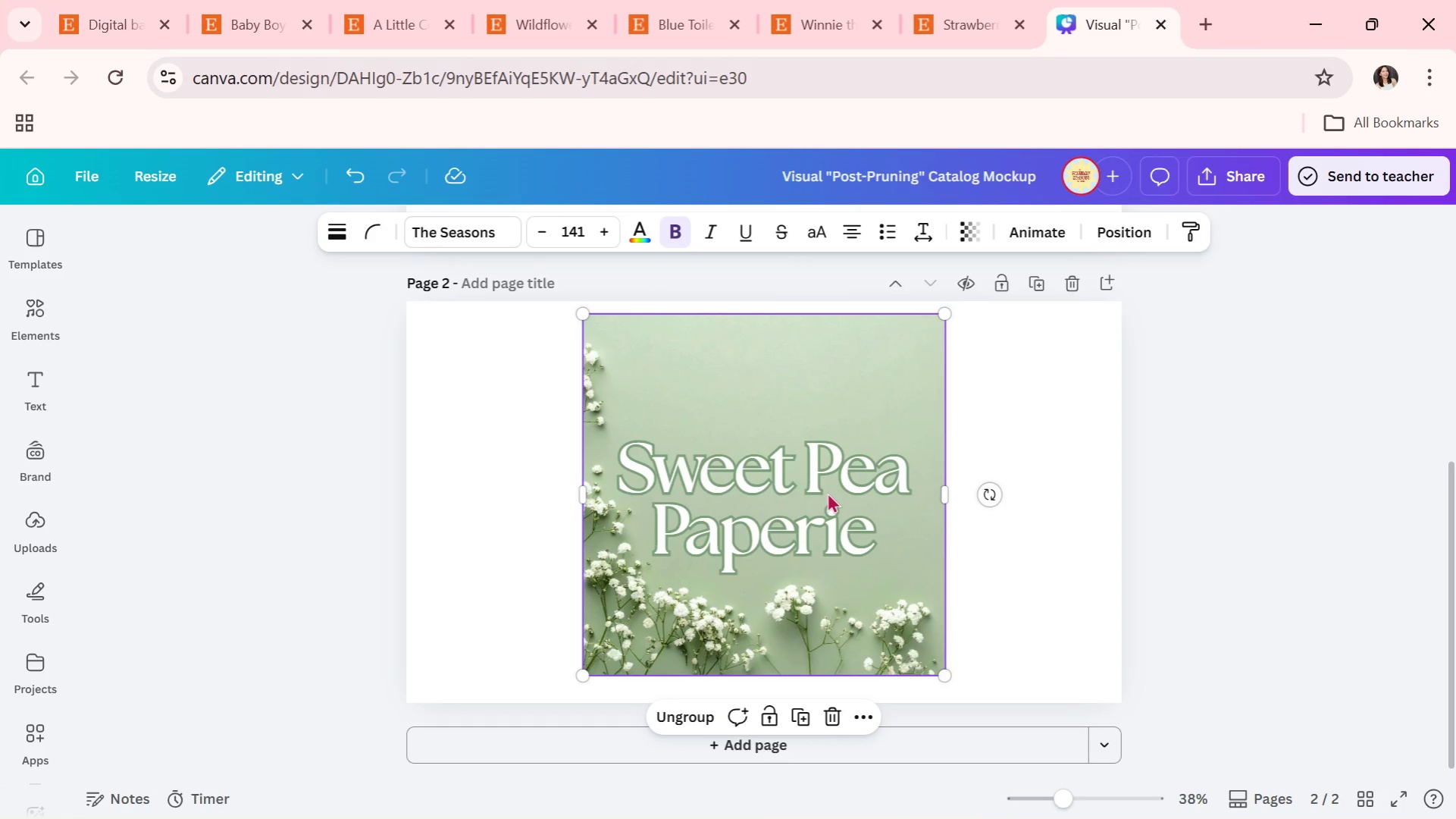 
wait(11.36)
 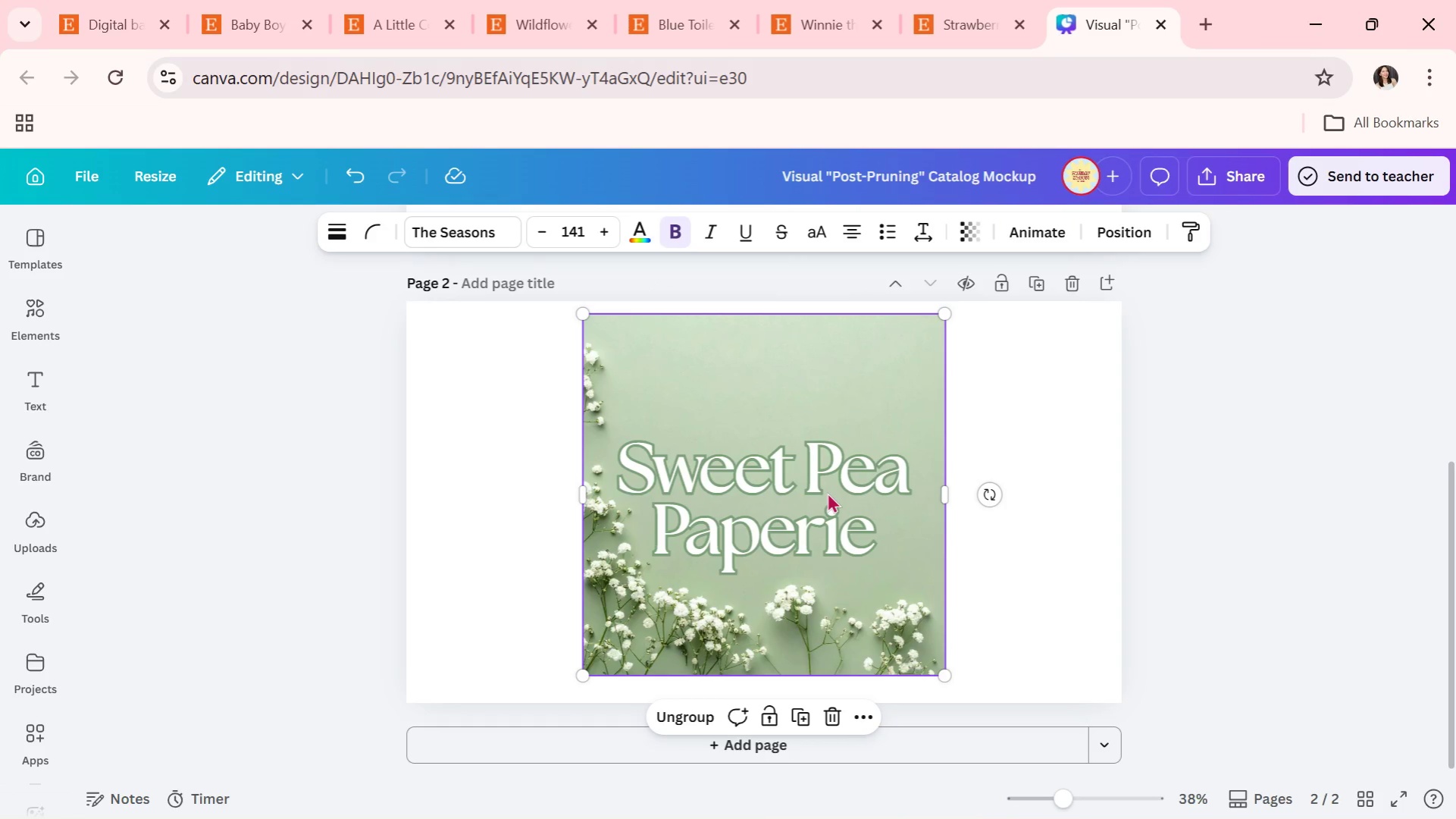 
mouse_move([944, 24])
 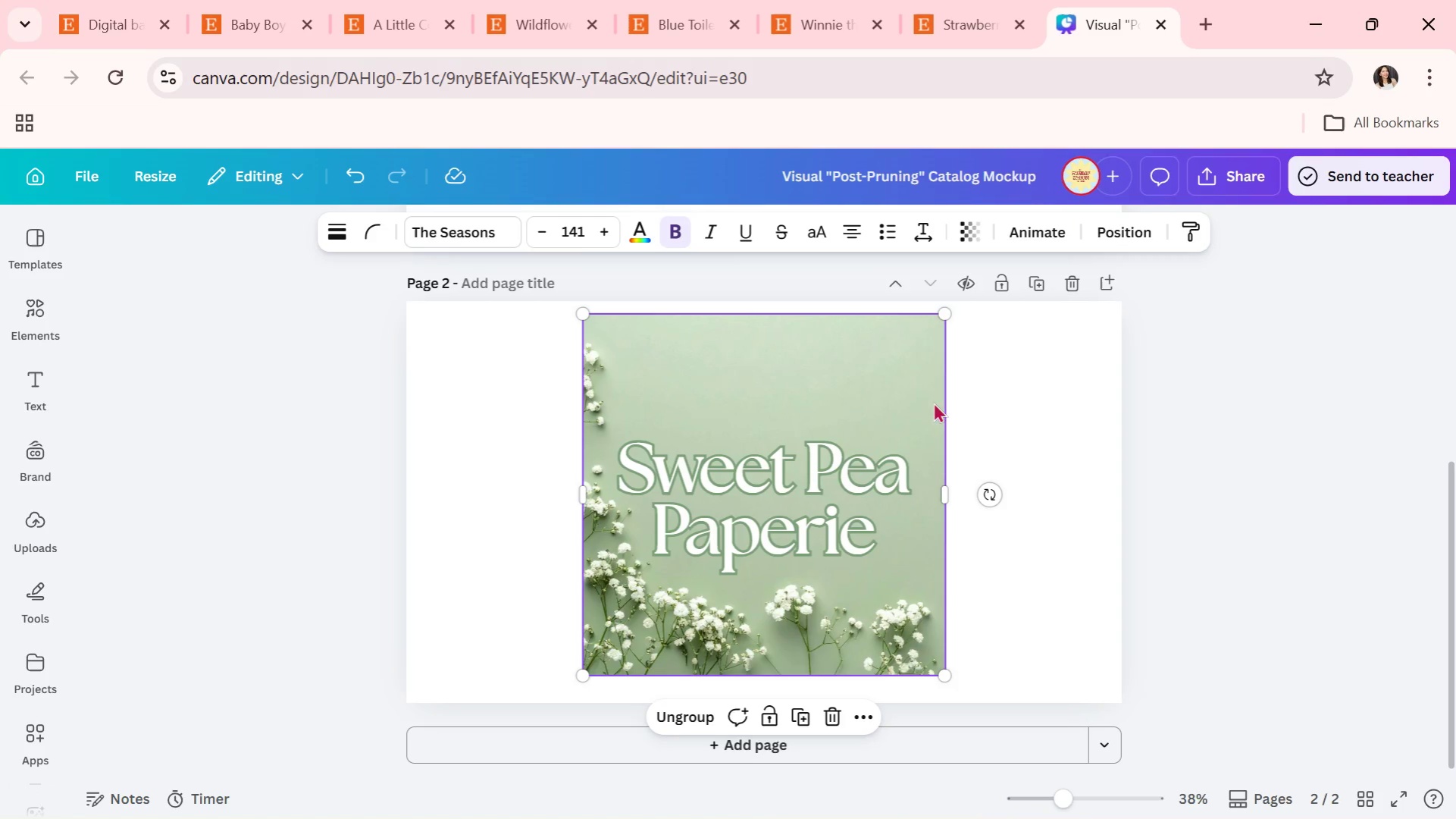 
left_click_drag(start_coordinate=[946, 679], to_coordinate=[966, 708])
 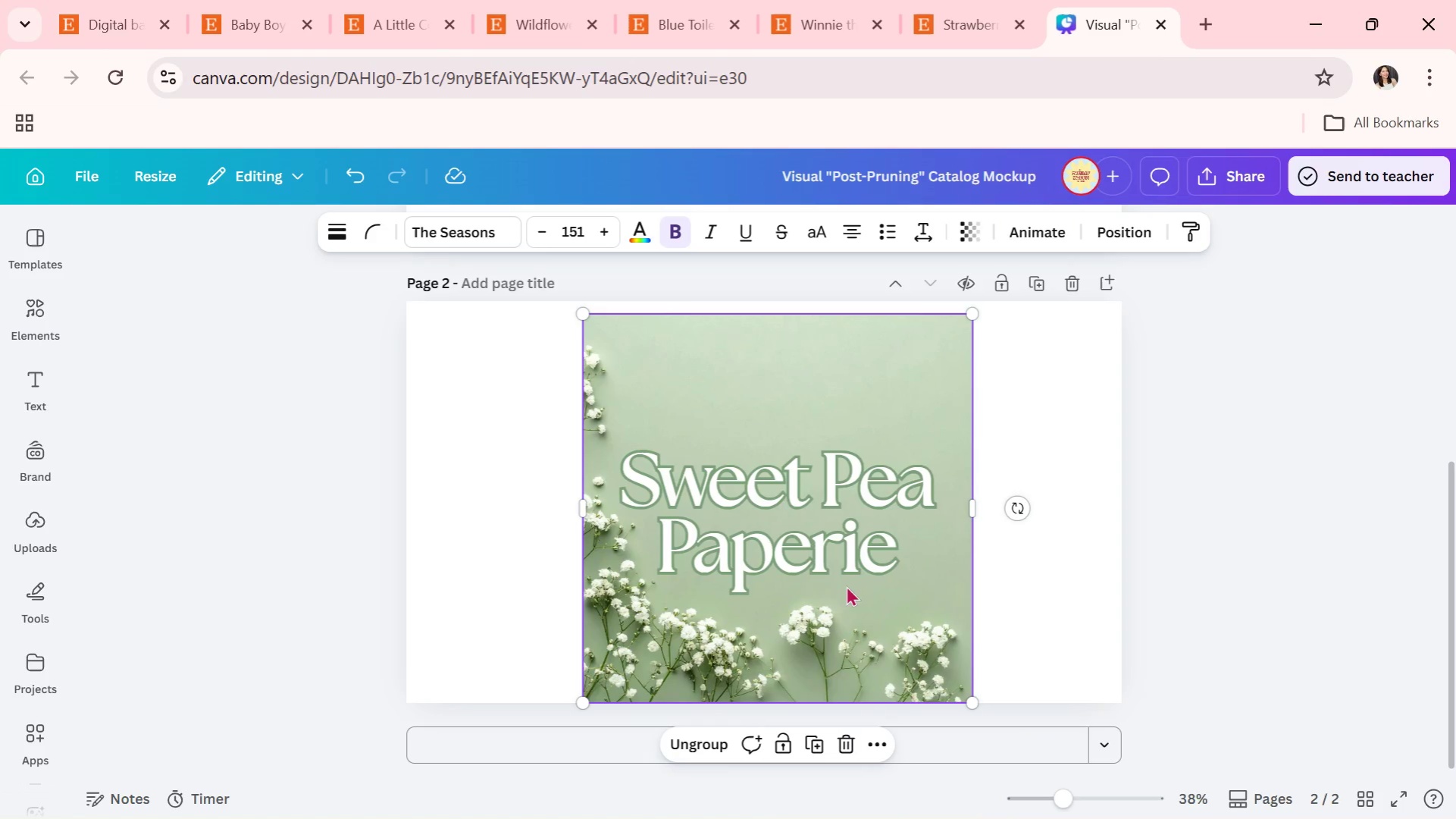 
left_click_drag(start_coordinate=[846, 585], to_coordinate=[830, 579])
 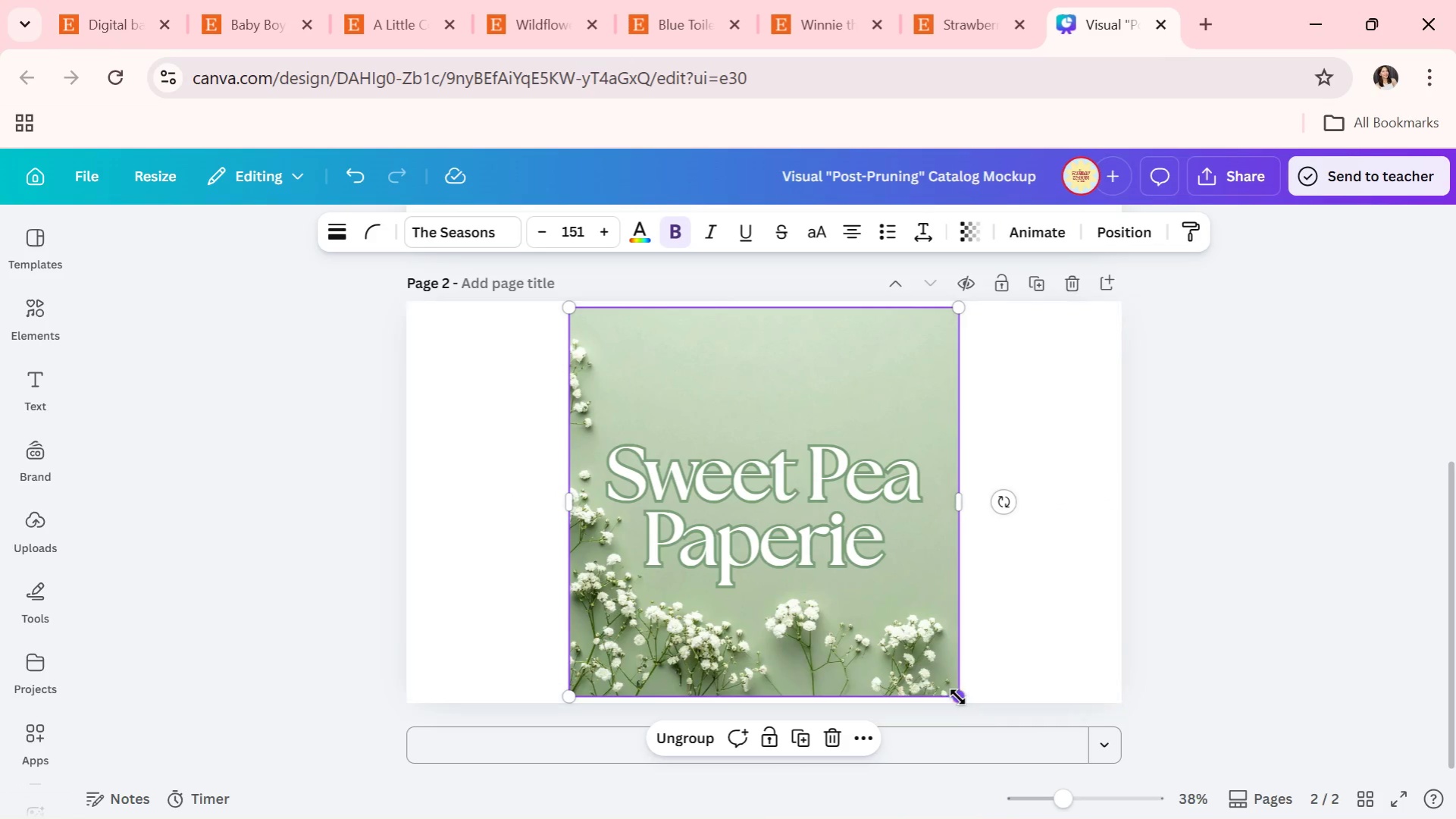 
left_click_drag(start_coordinate=[957, 697], to_coordinate=[960, 703])
 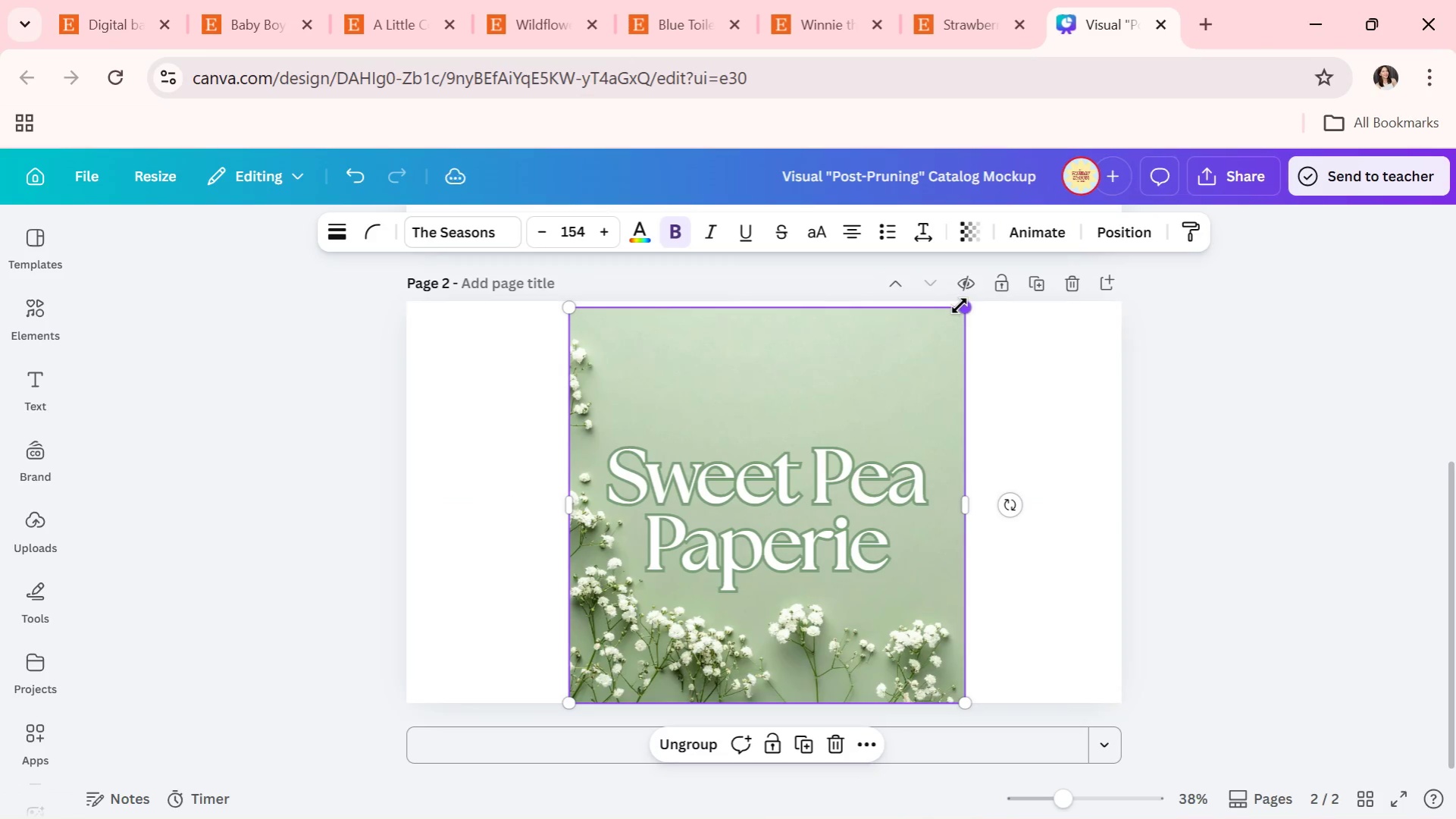 
left_click_drag(start_coordinate=[959, 306], to_coordinate=[967, 304])
 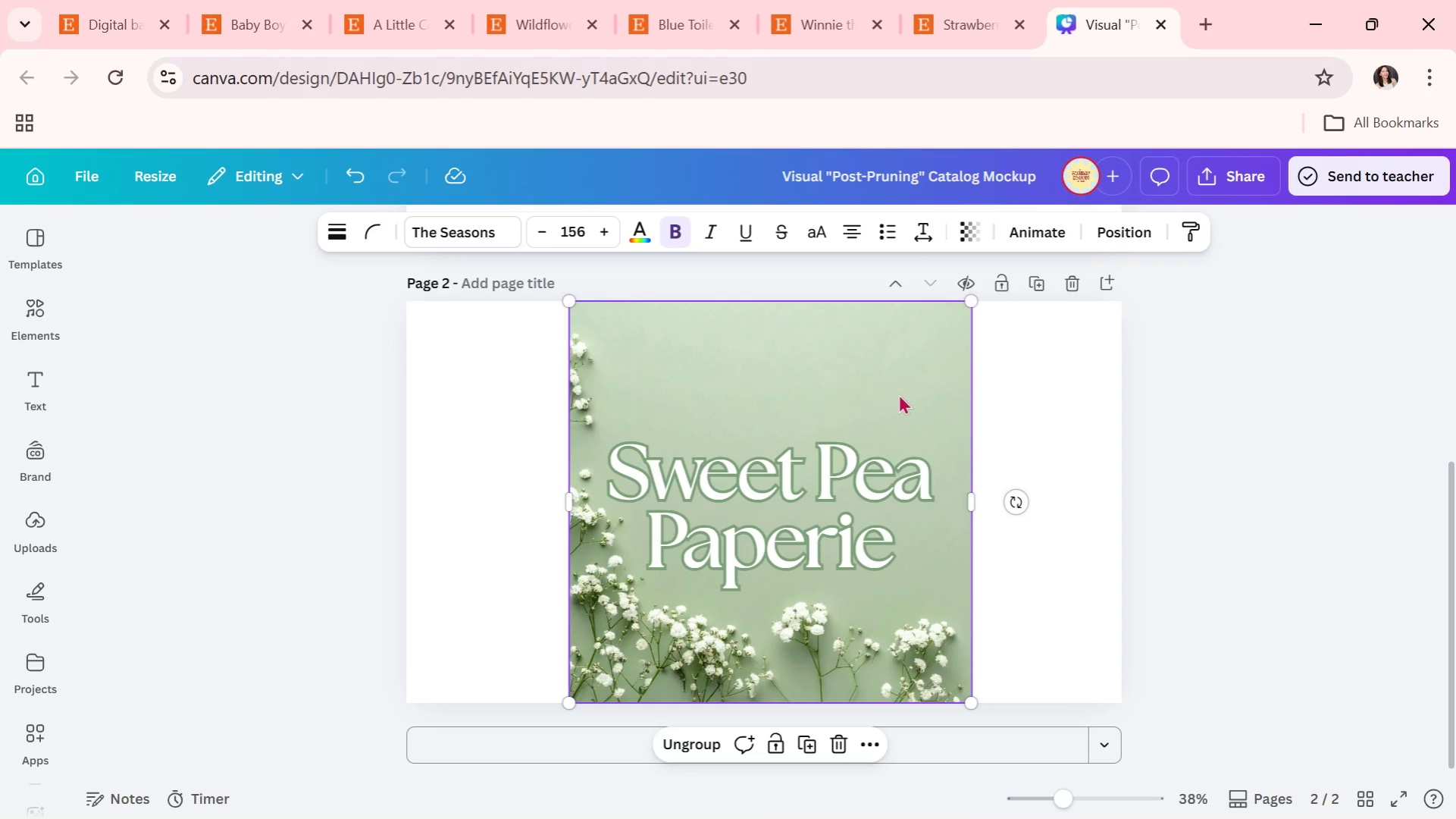 
left_click_drag(start_coordinate=[898, 394], to_coordinate=[888, 395])
 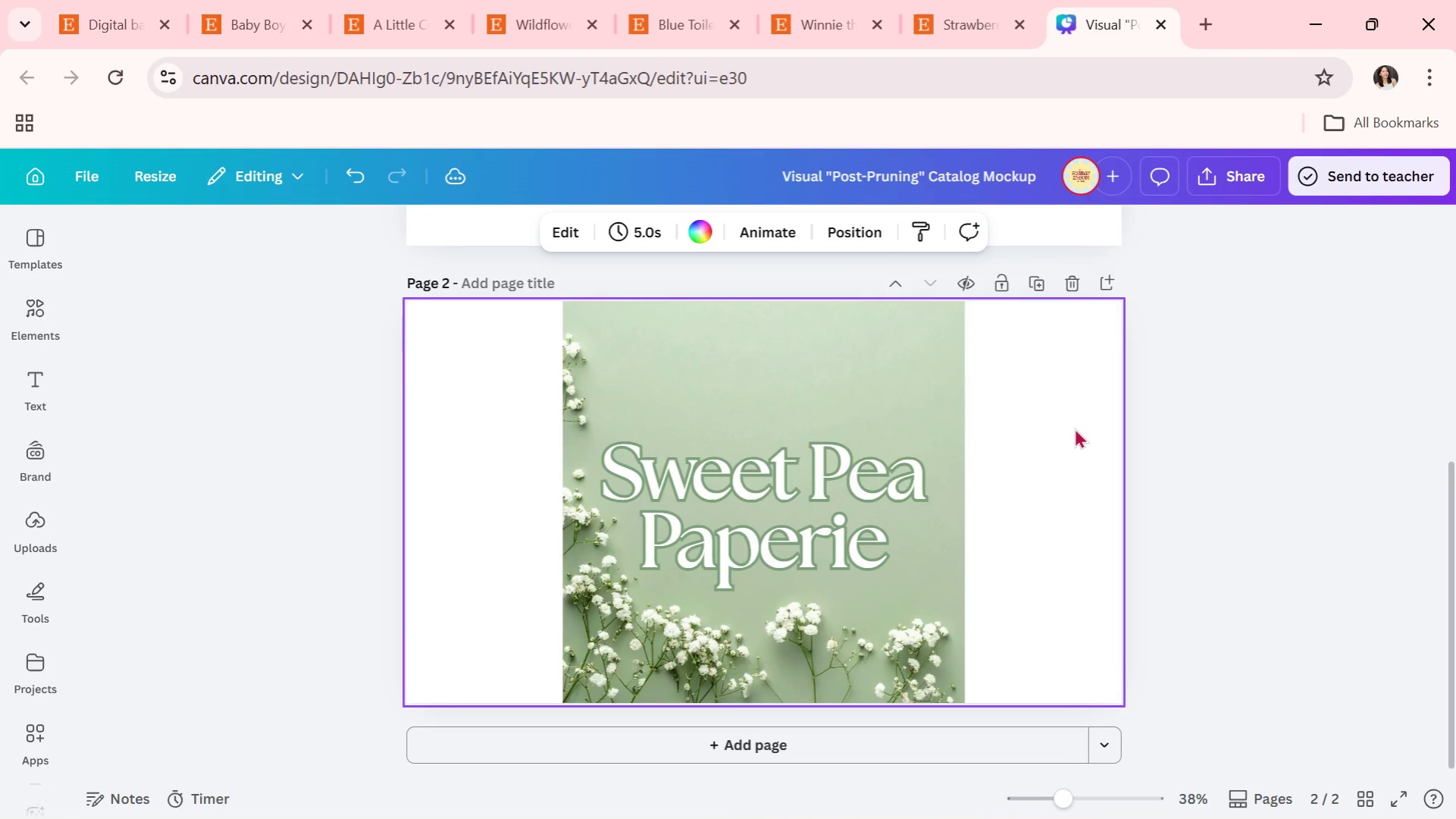 
double_click([1074, 428])
 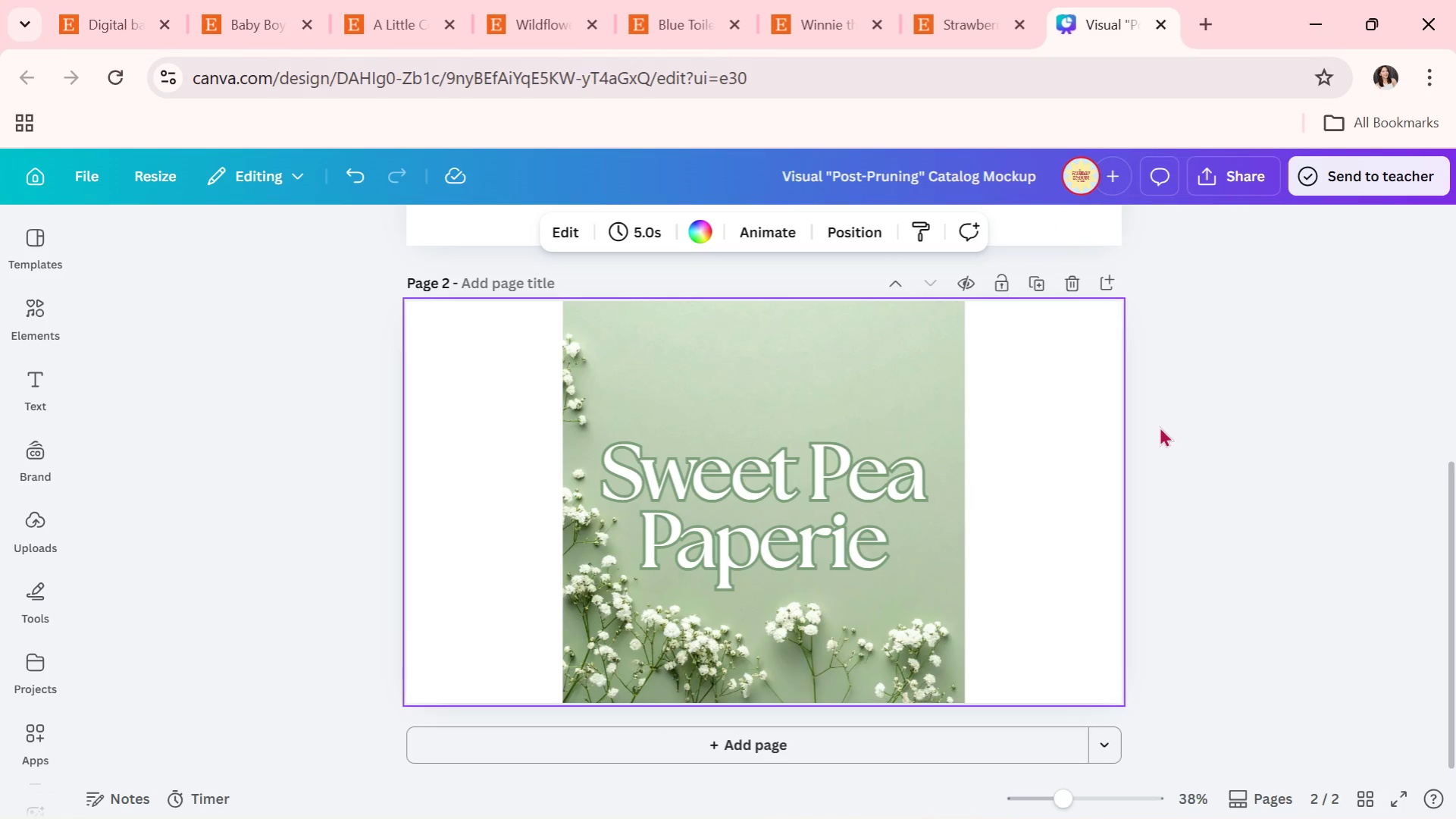 
left_click([1241, 436])
 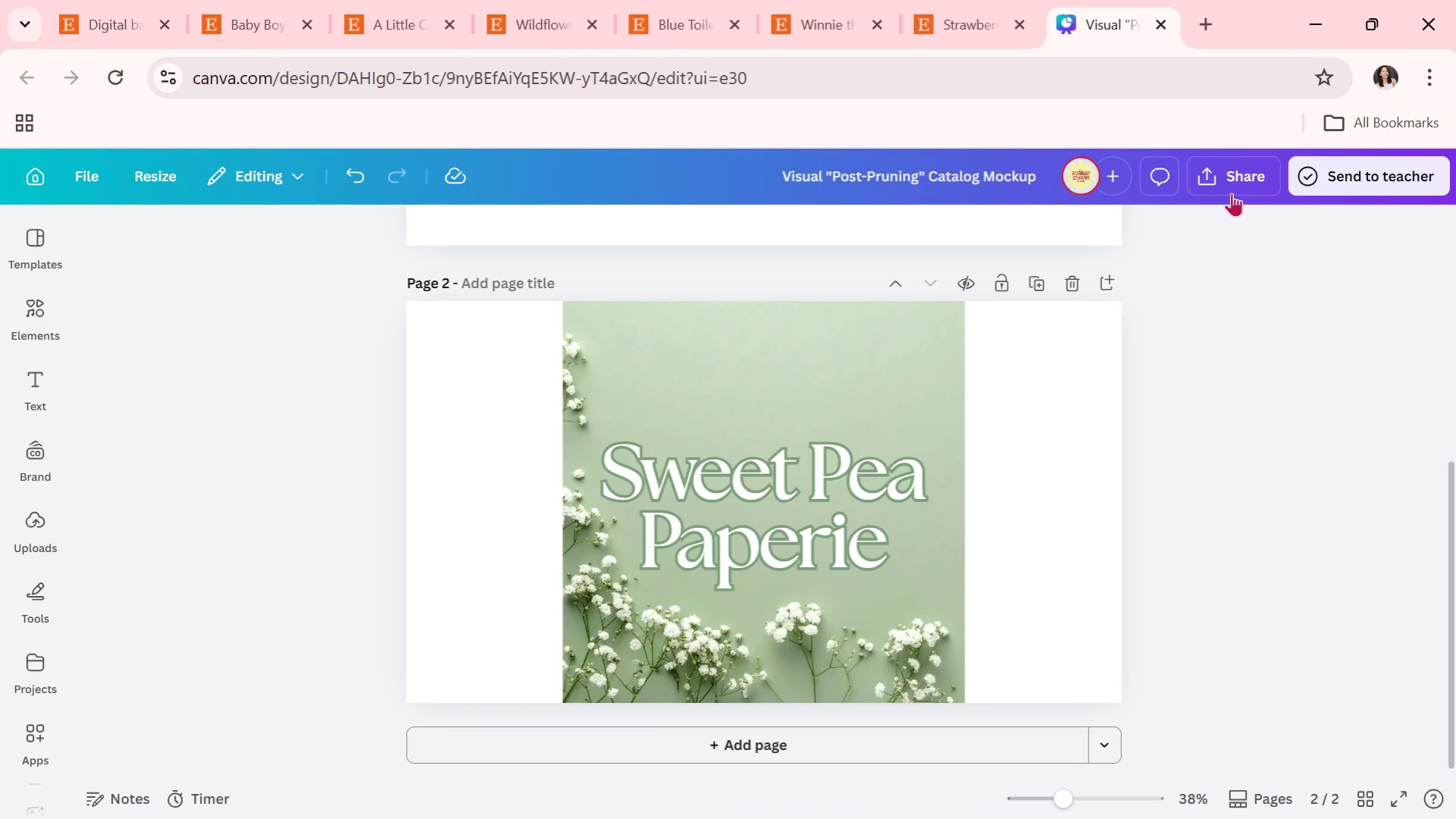 
left_click([1235, 186])
 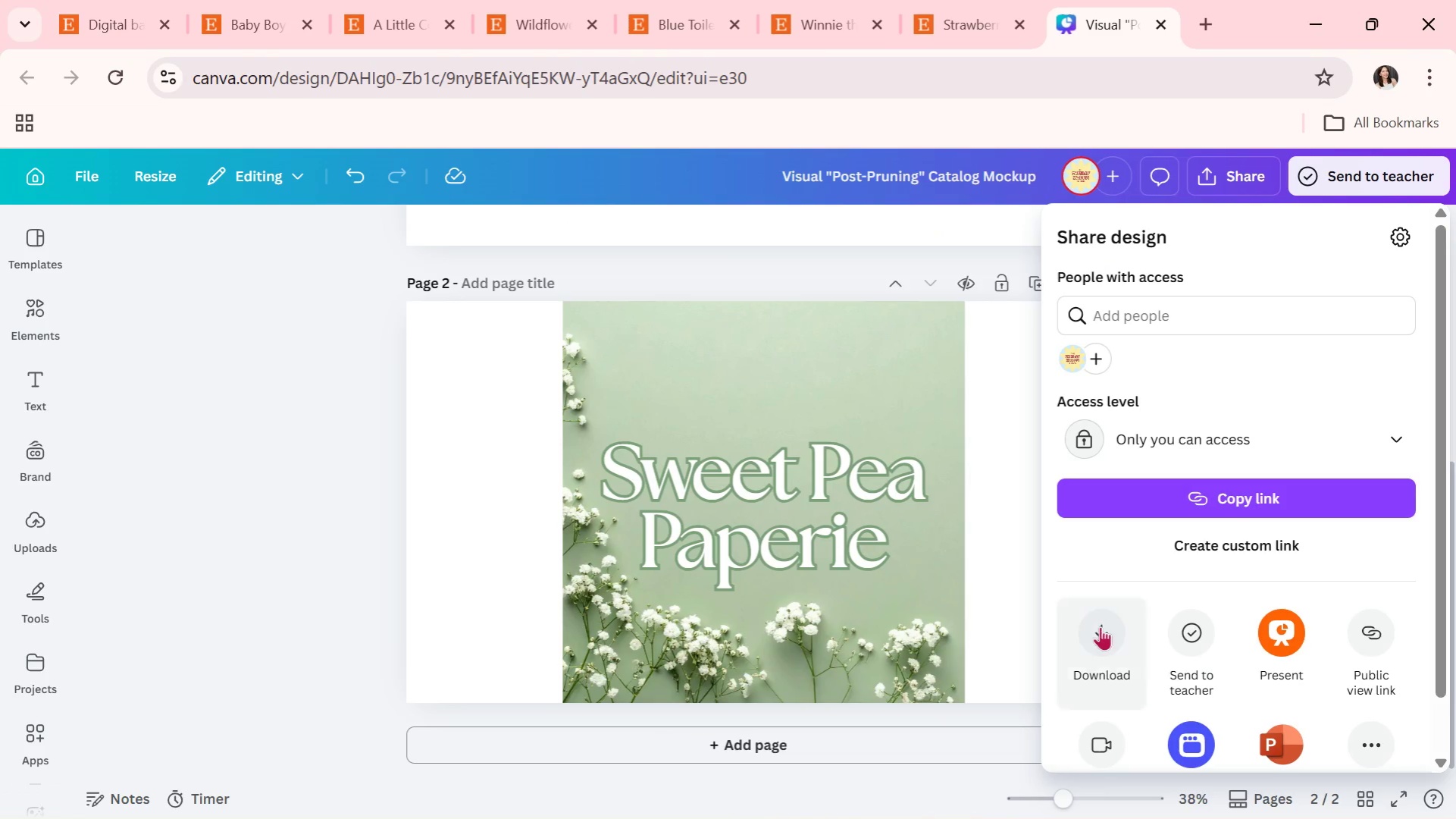 
left_click([1100, 626])
 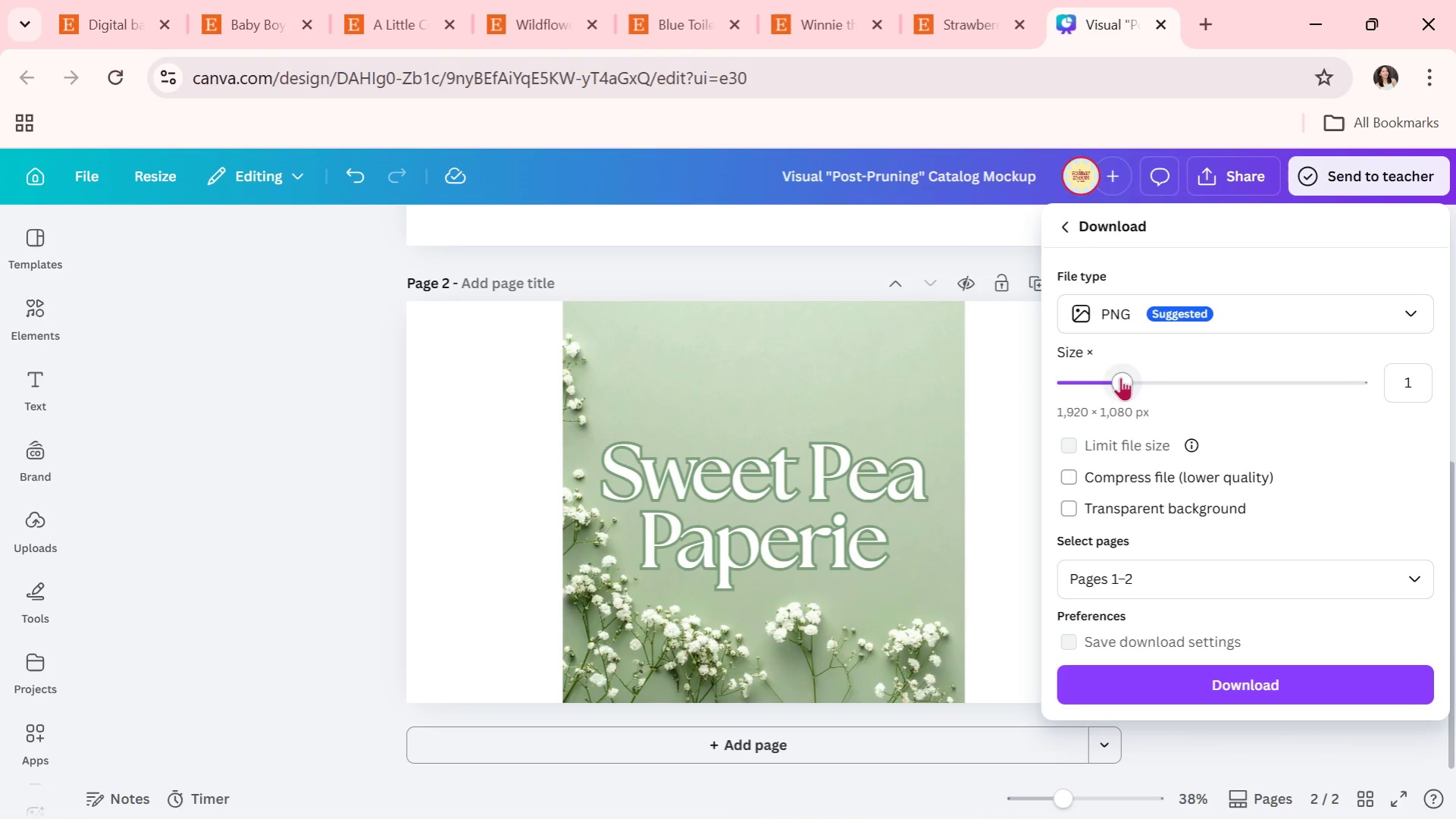 
left_click_drag(start_coordinate=[1120, 377], to_coordinate=[1454, 456])